 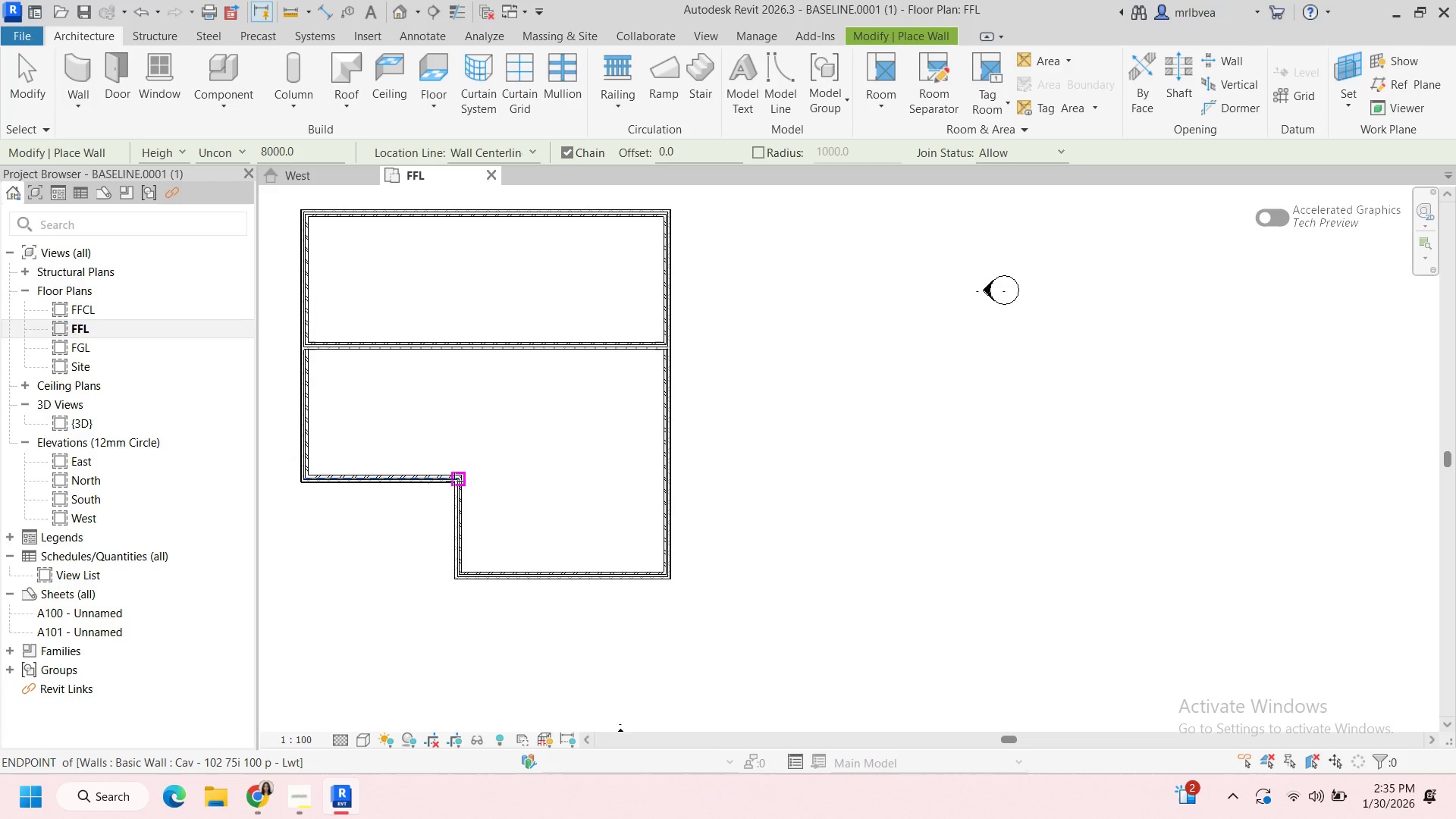 
left_click([458, 345])
 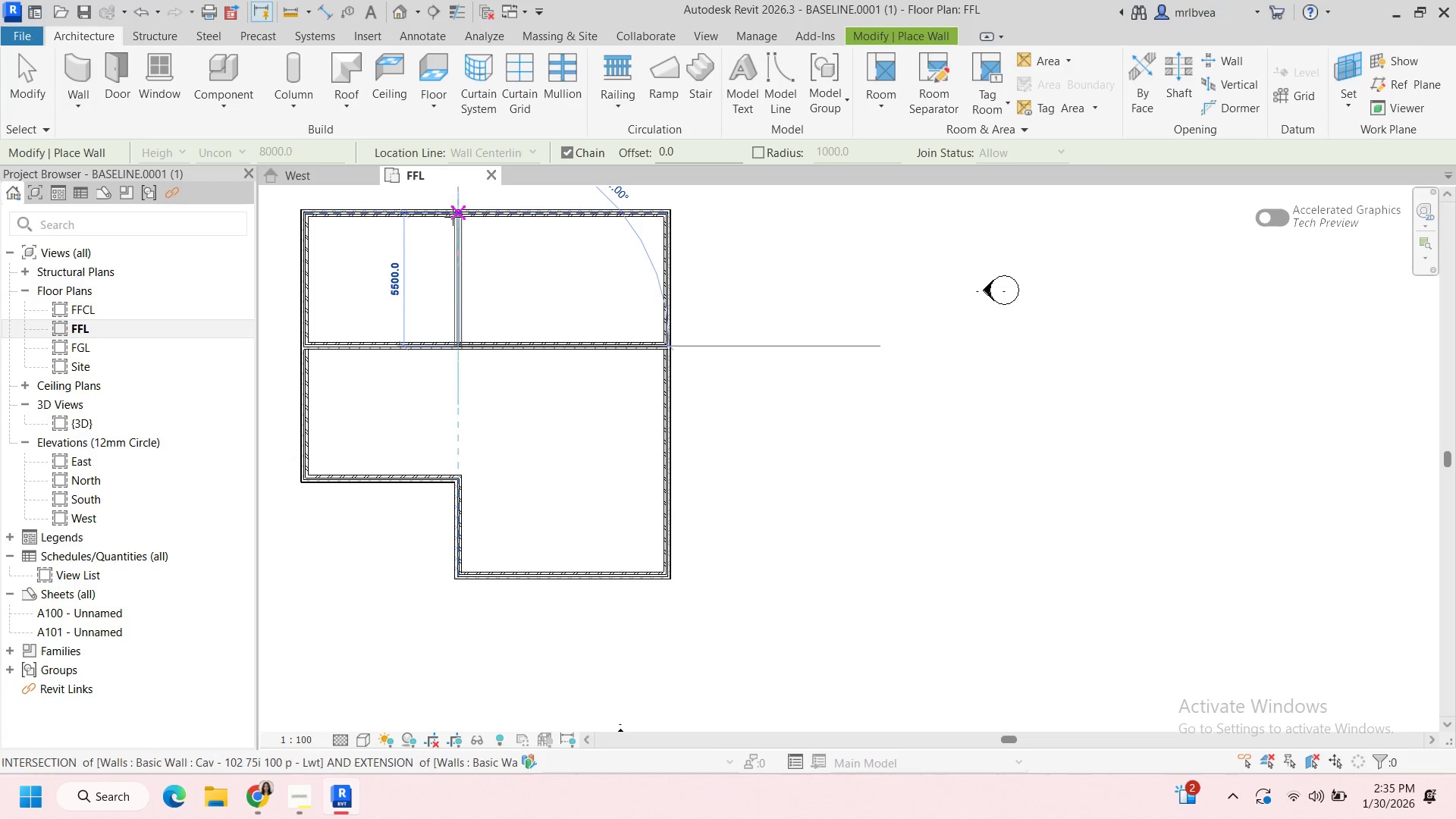 
left_click([452, 212])
 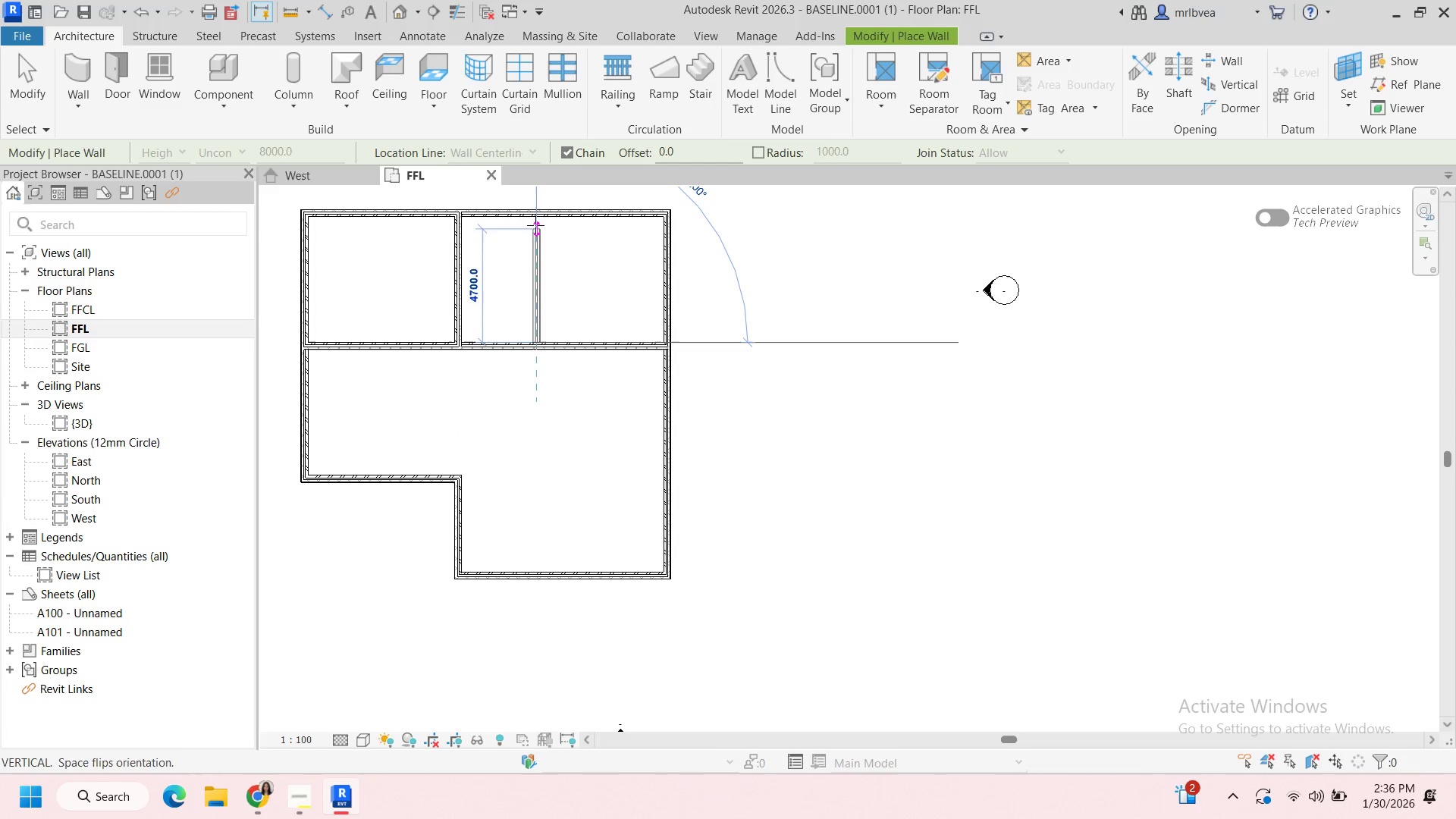 
left_click([536, 214])
 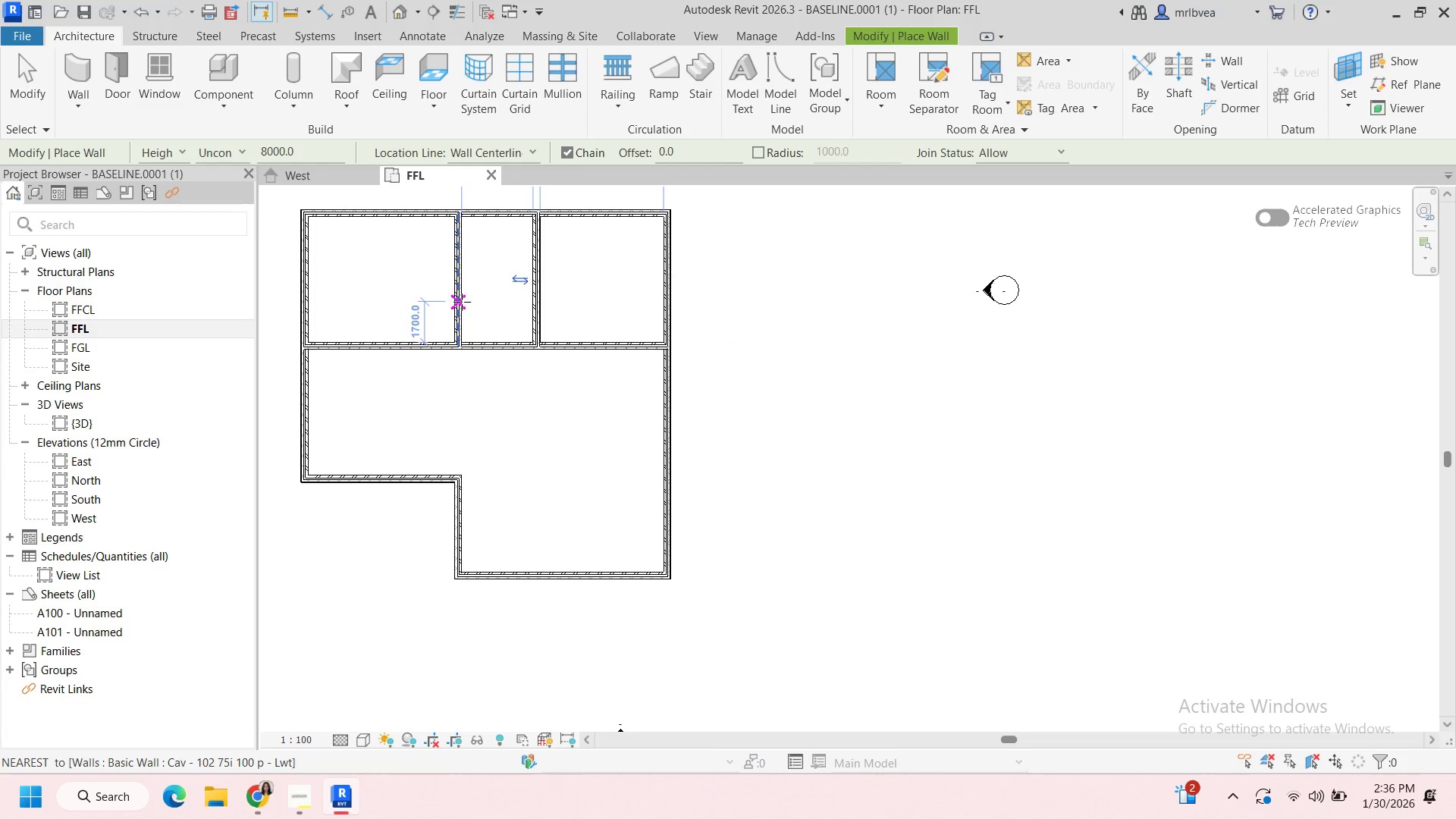 
left_click([462, 302])
 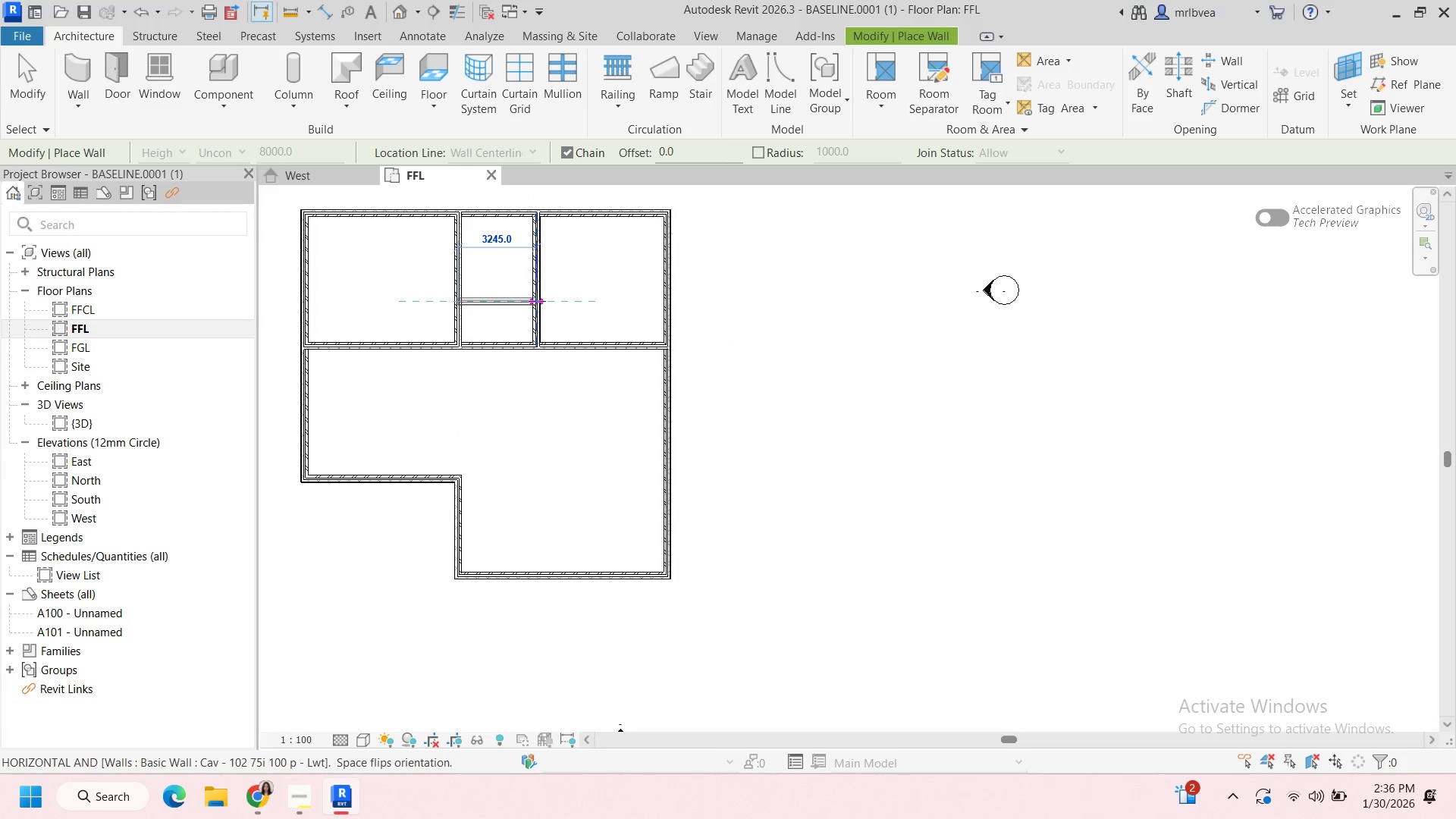 
left_click([537, 300])
 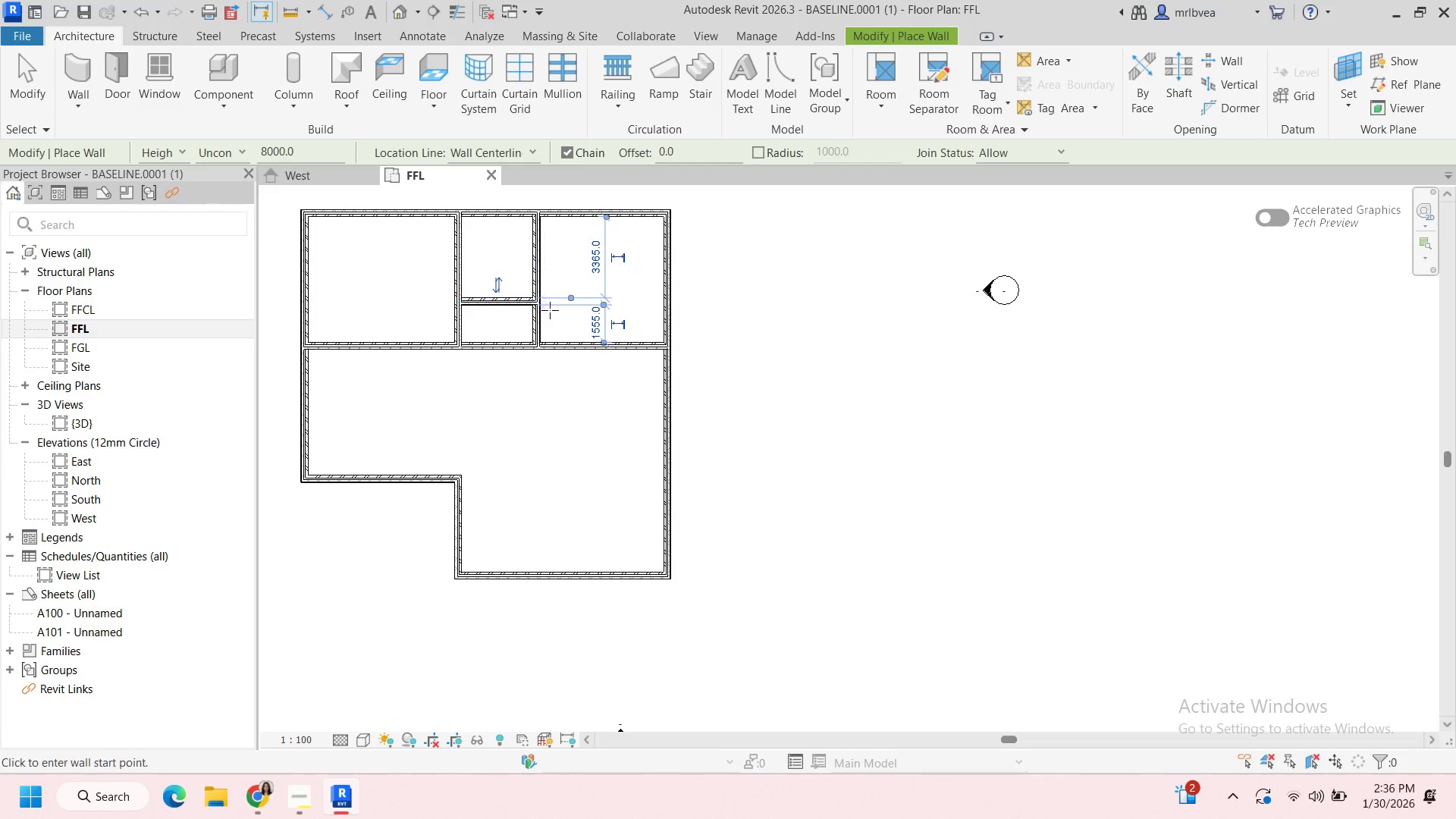 
key(Escape)
 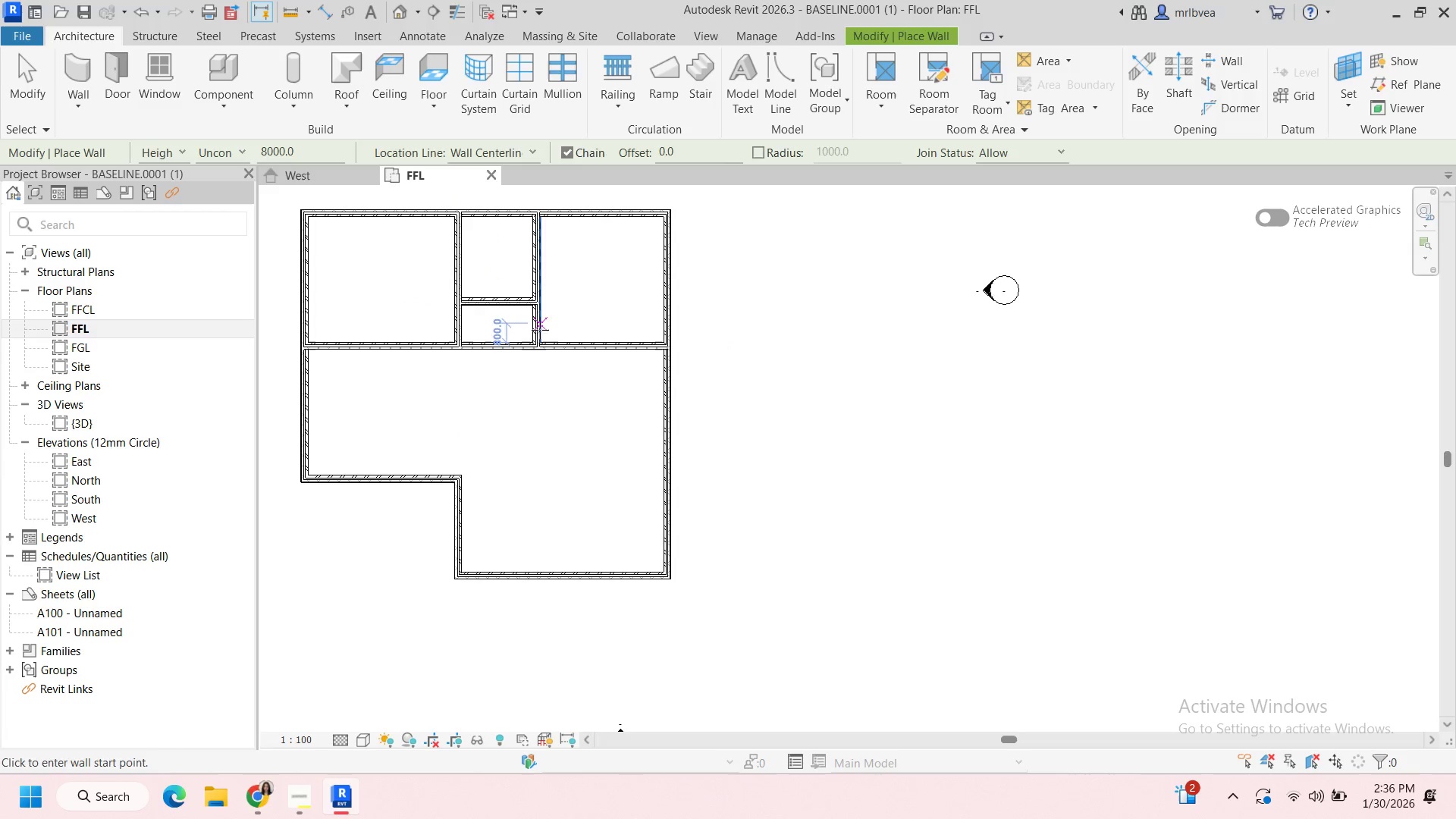 
key(Escape)
 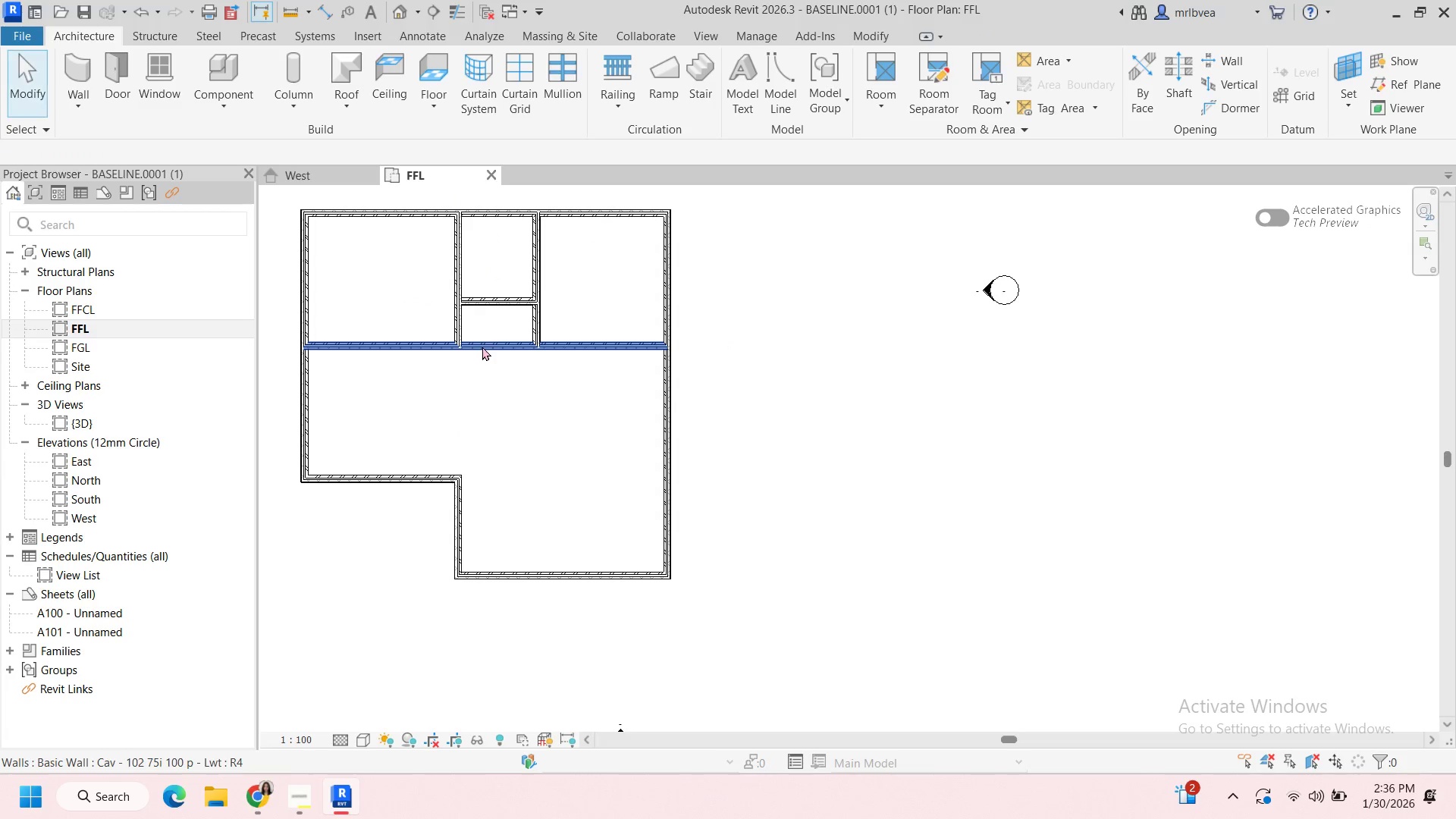 
key(Escape)
 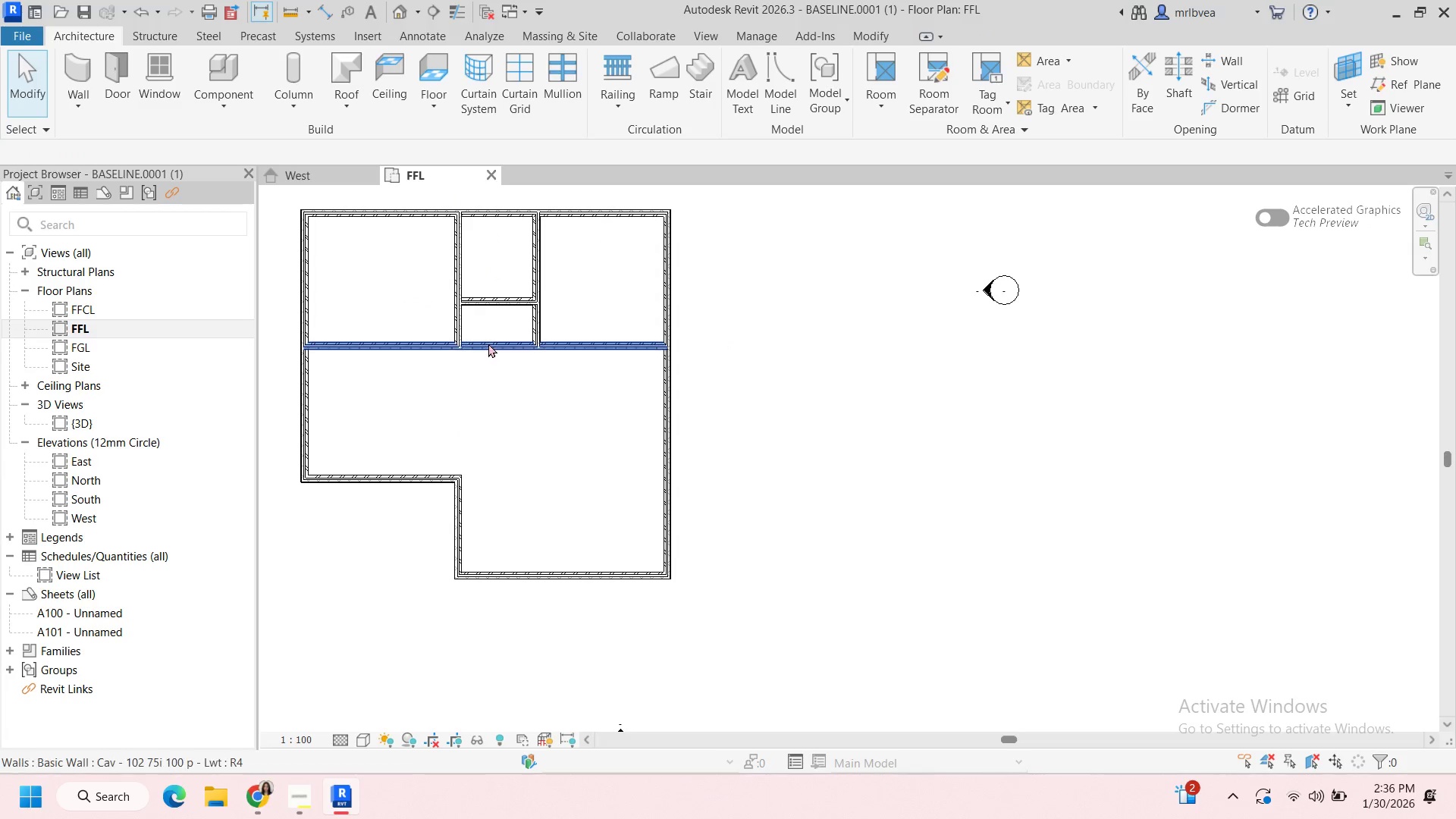 
left_click([488, 344])
 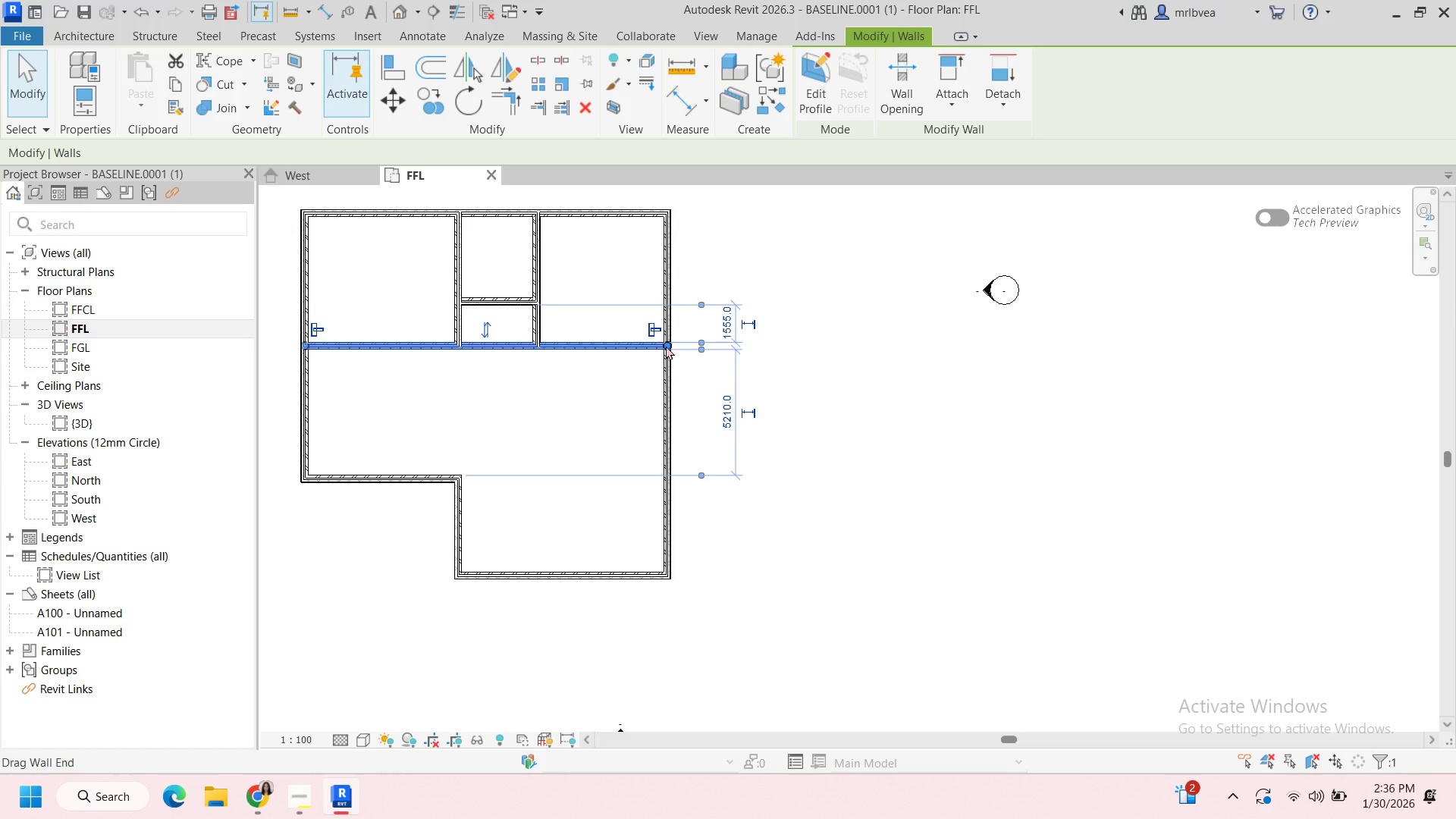 
left_click_drag(start_coordinate=[666, 346], to_coordinate=[455, 343])
 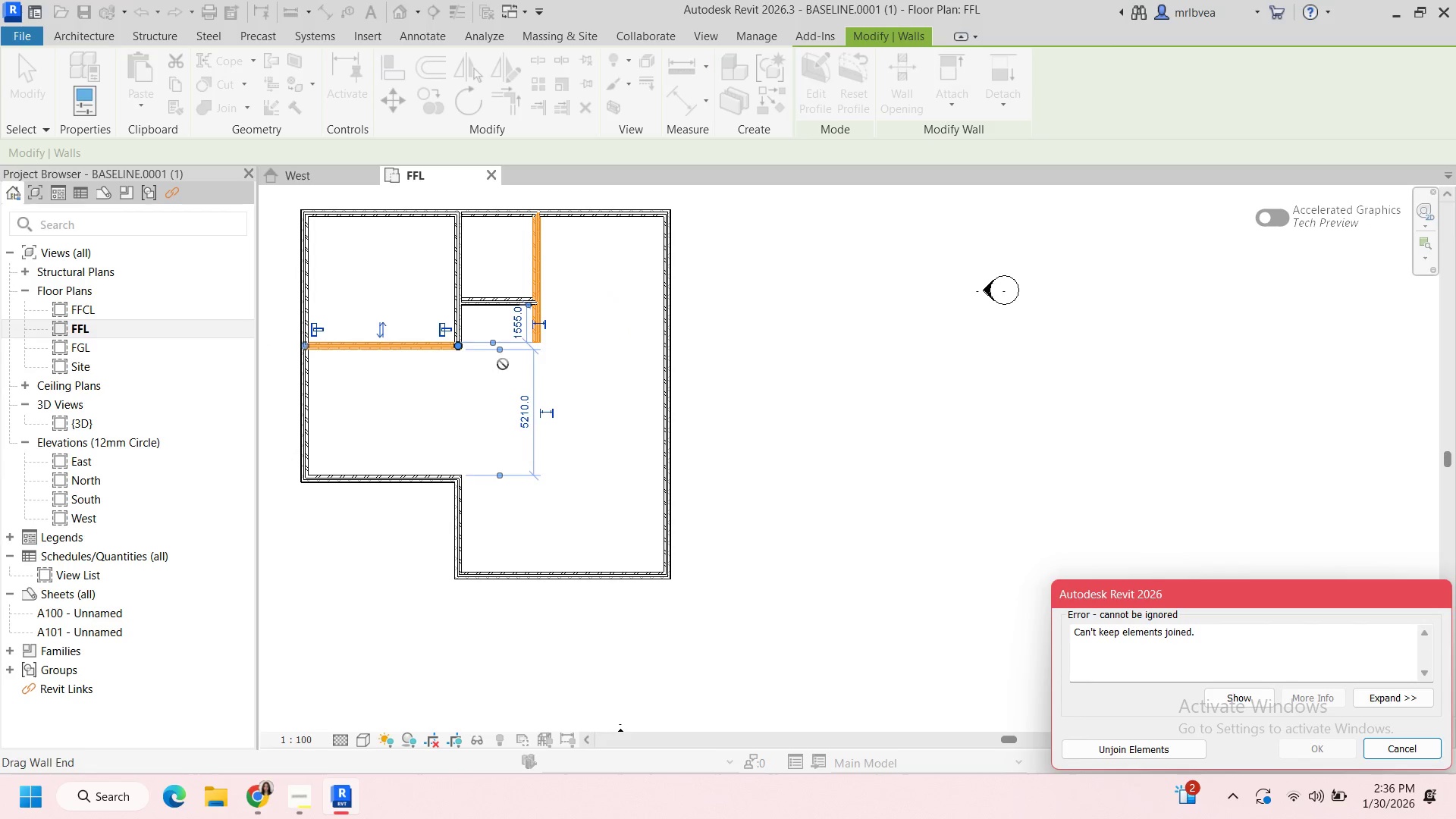 
left_click([563, 375])
 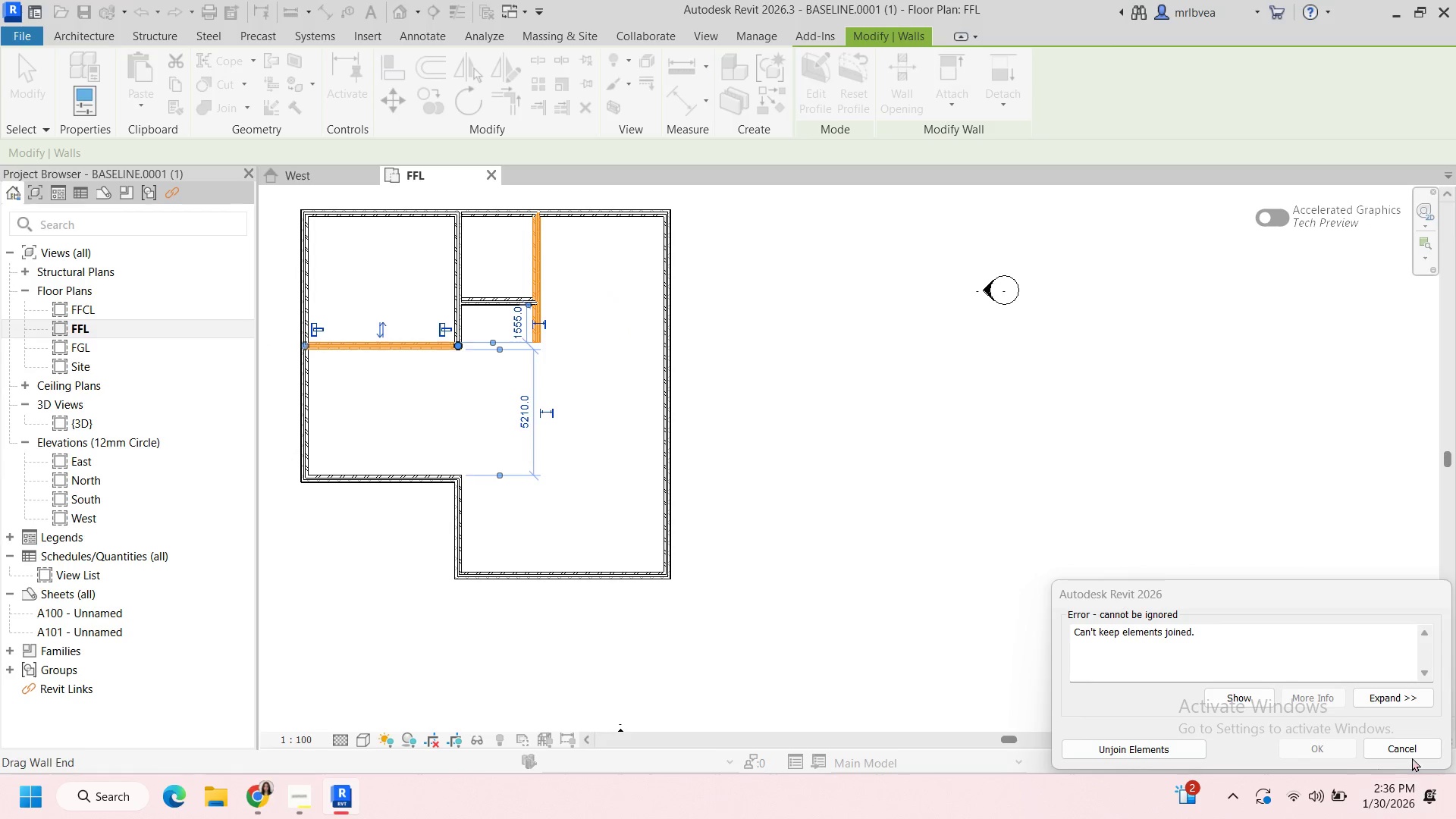 
left_click([1402, 752])
 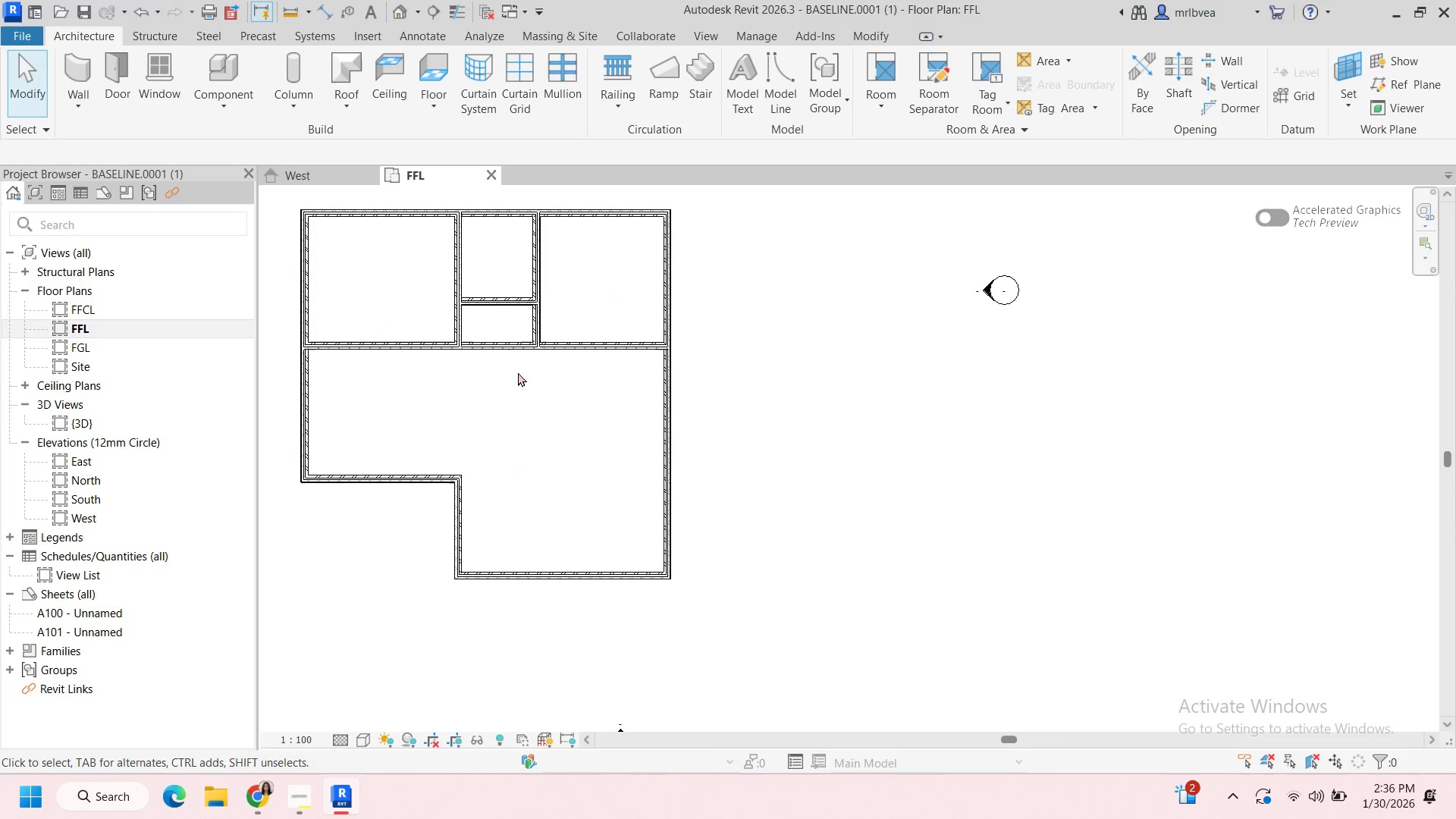 
left_click([513, 349])
 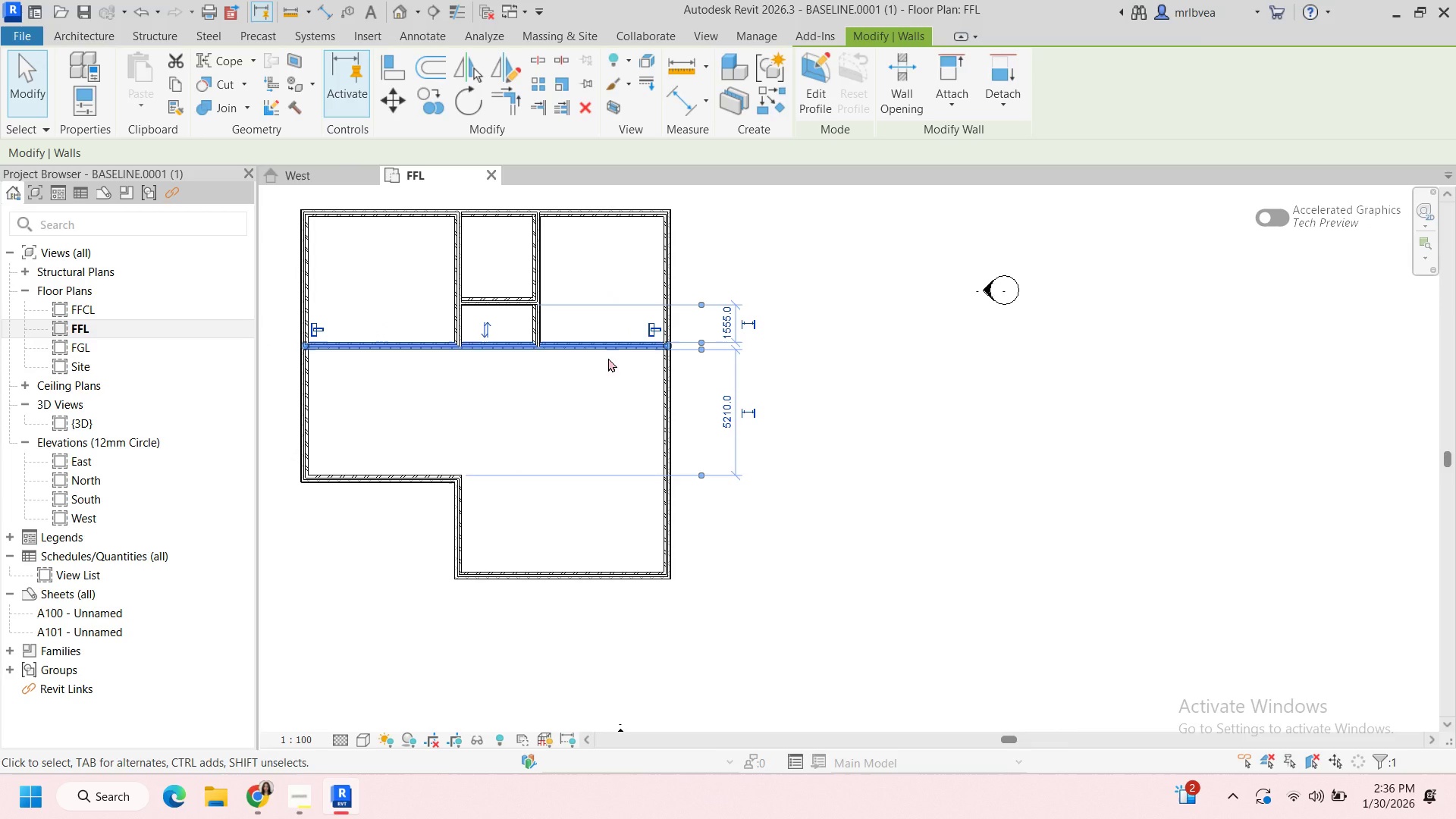 
key(Backspace)
 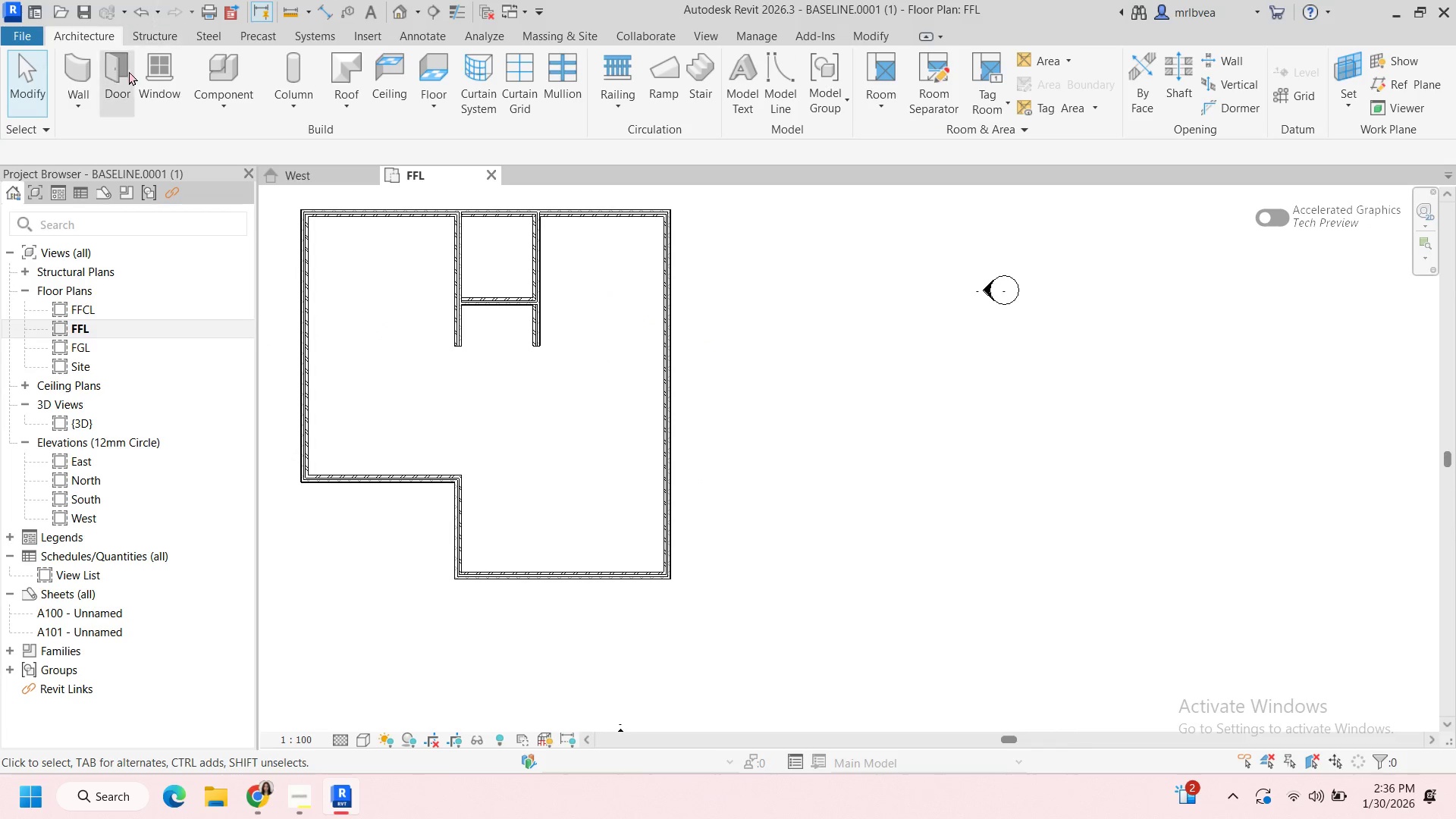 
left_click([62, 71])
 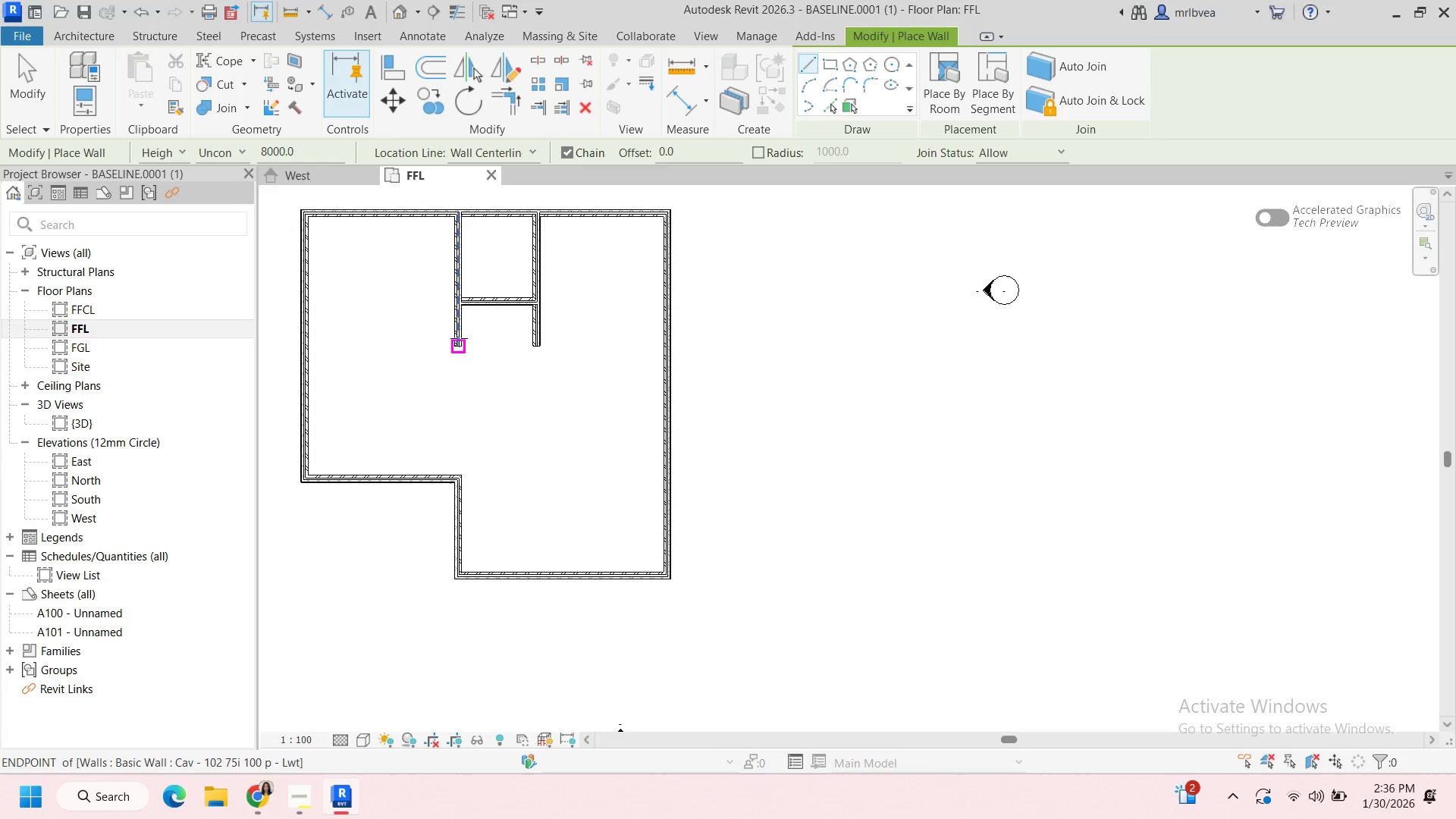 
left_click([458, 344])
 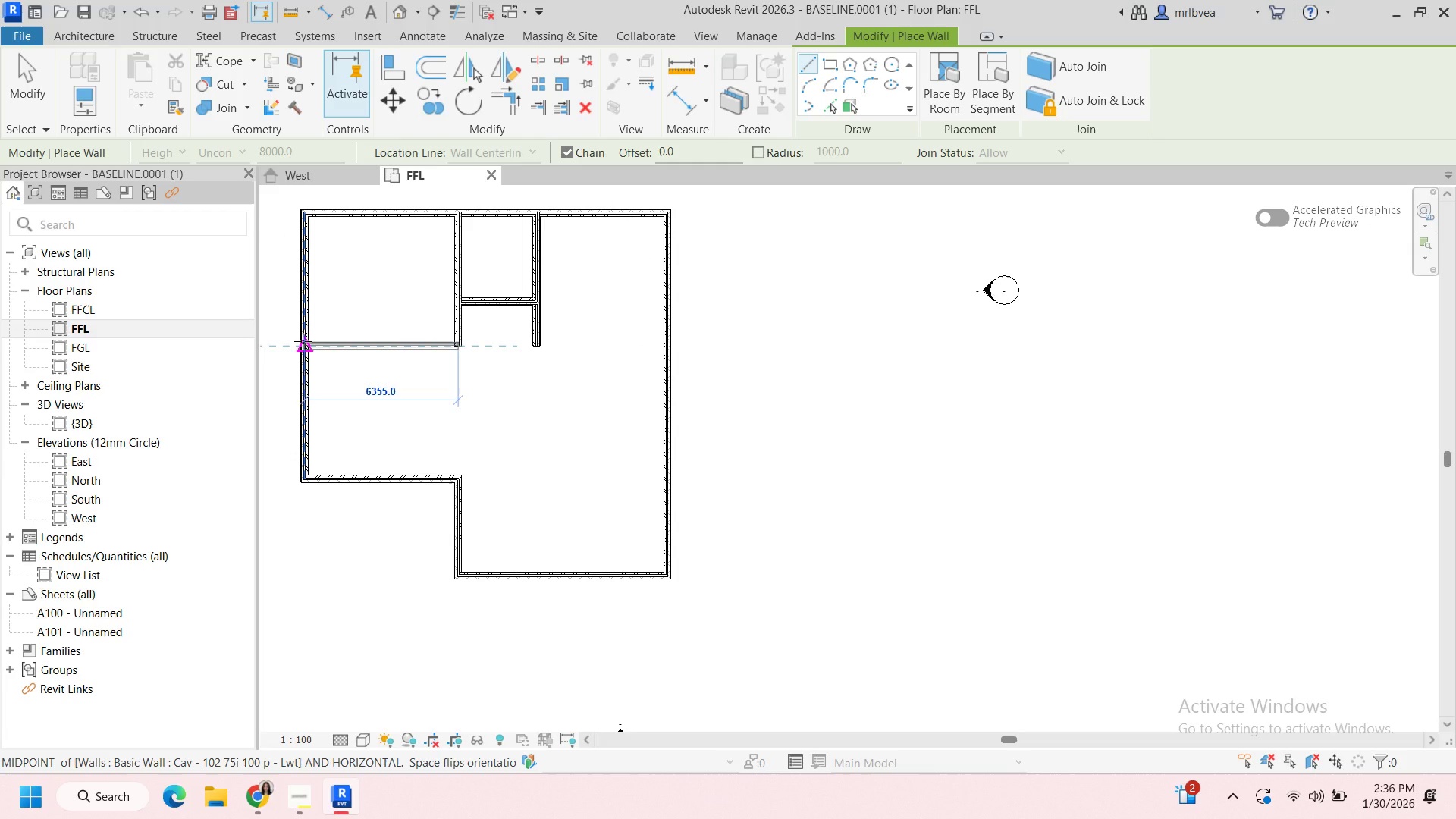 
left_click([303, 341])
 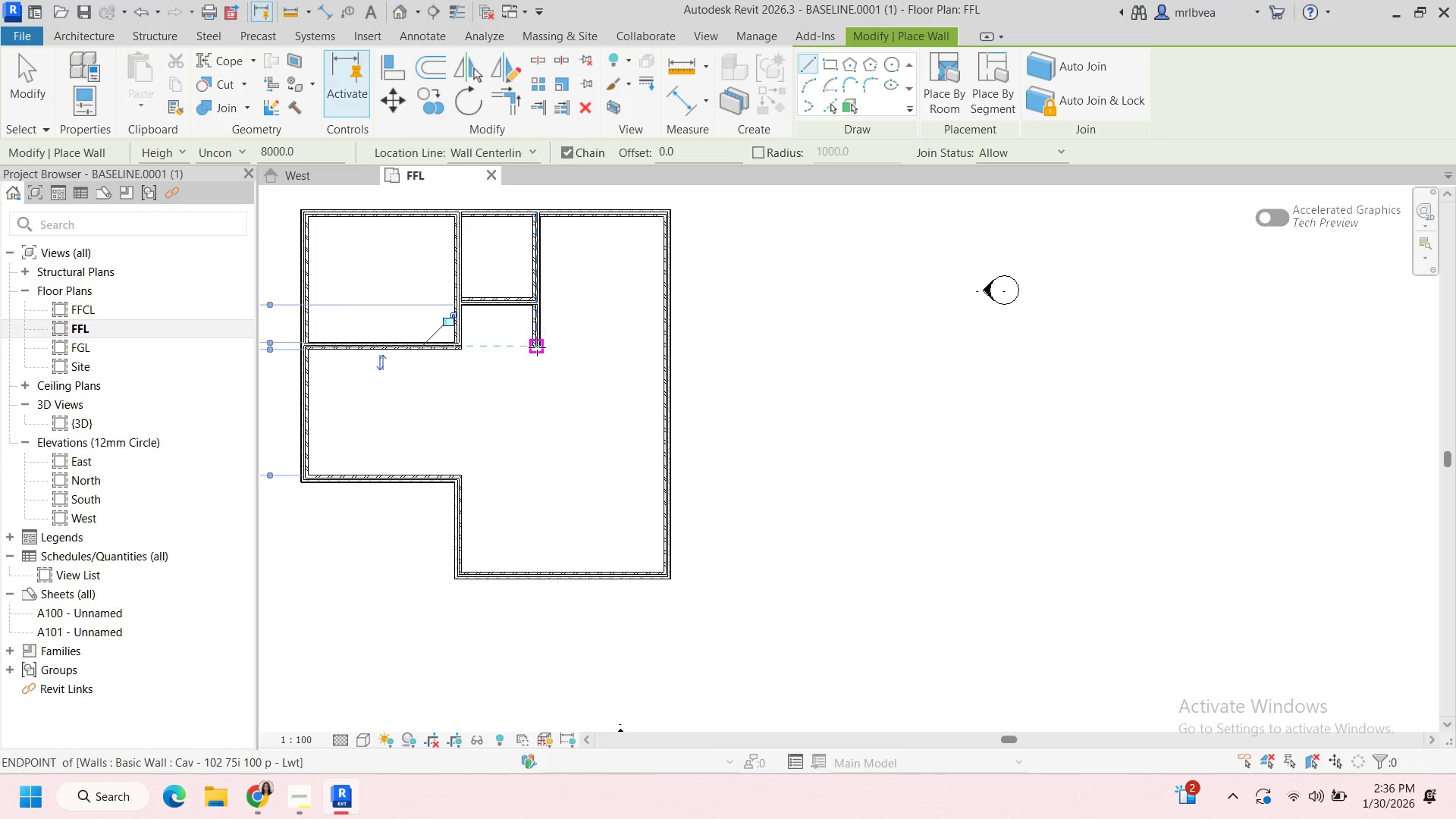 
left_click([537, 347])
 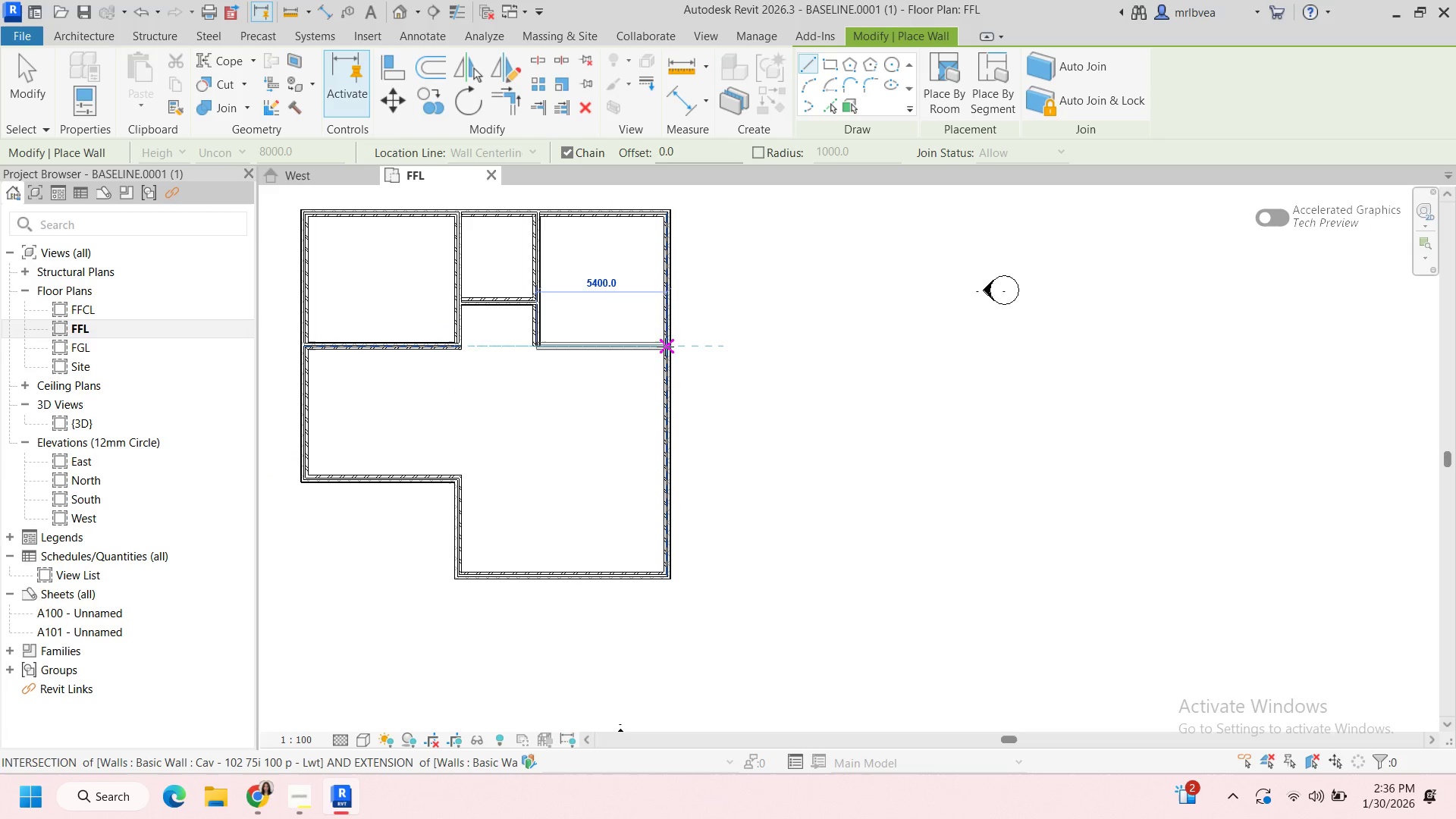 
left_click([667, 347])
 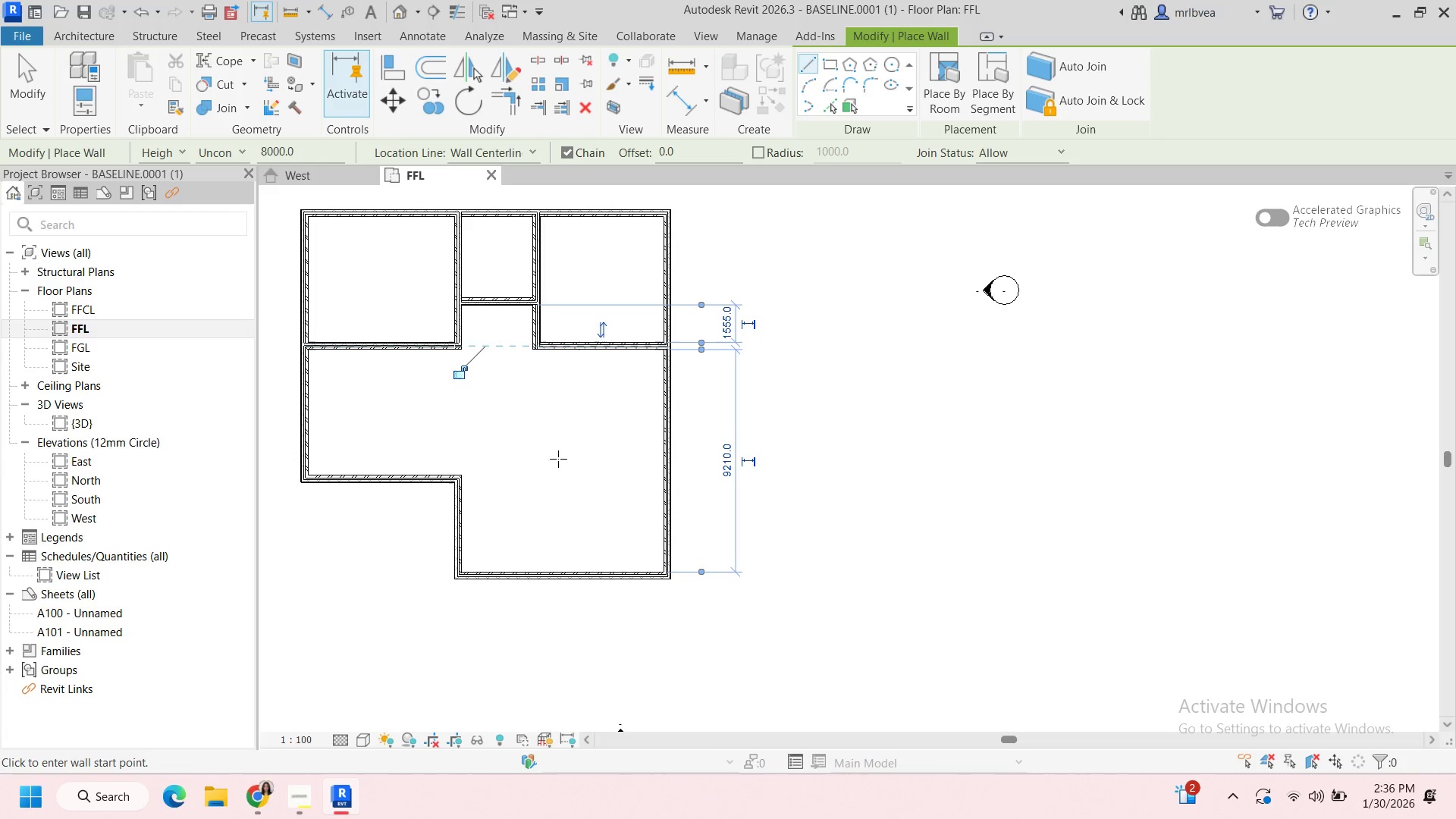 
scroll: coordinate [557, 460], scroll_direction: down, amount: 1.0
 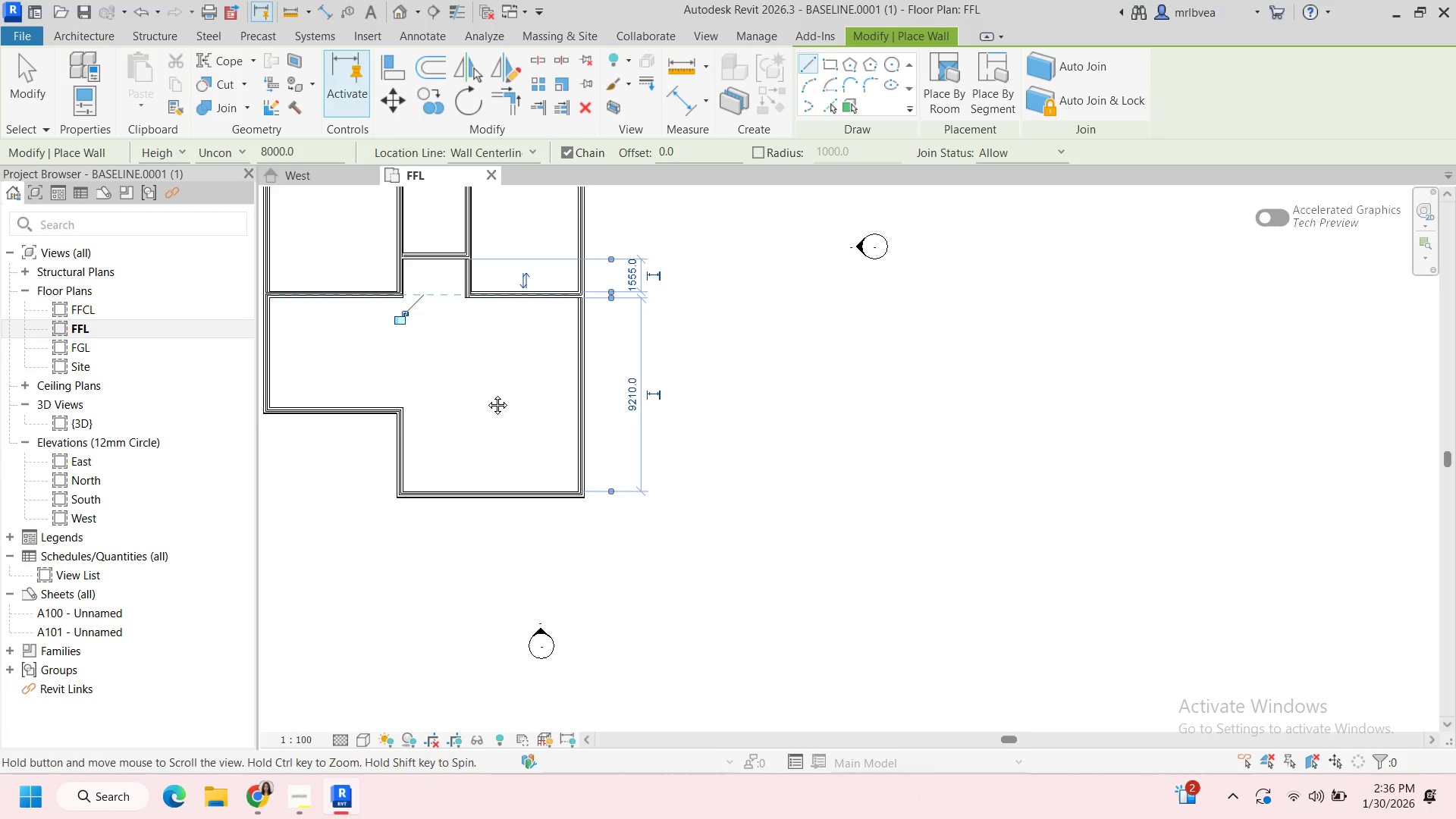 
scroll: coordinate [526, 372], scroll_direction: up, amount: 3.0
 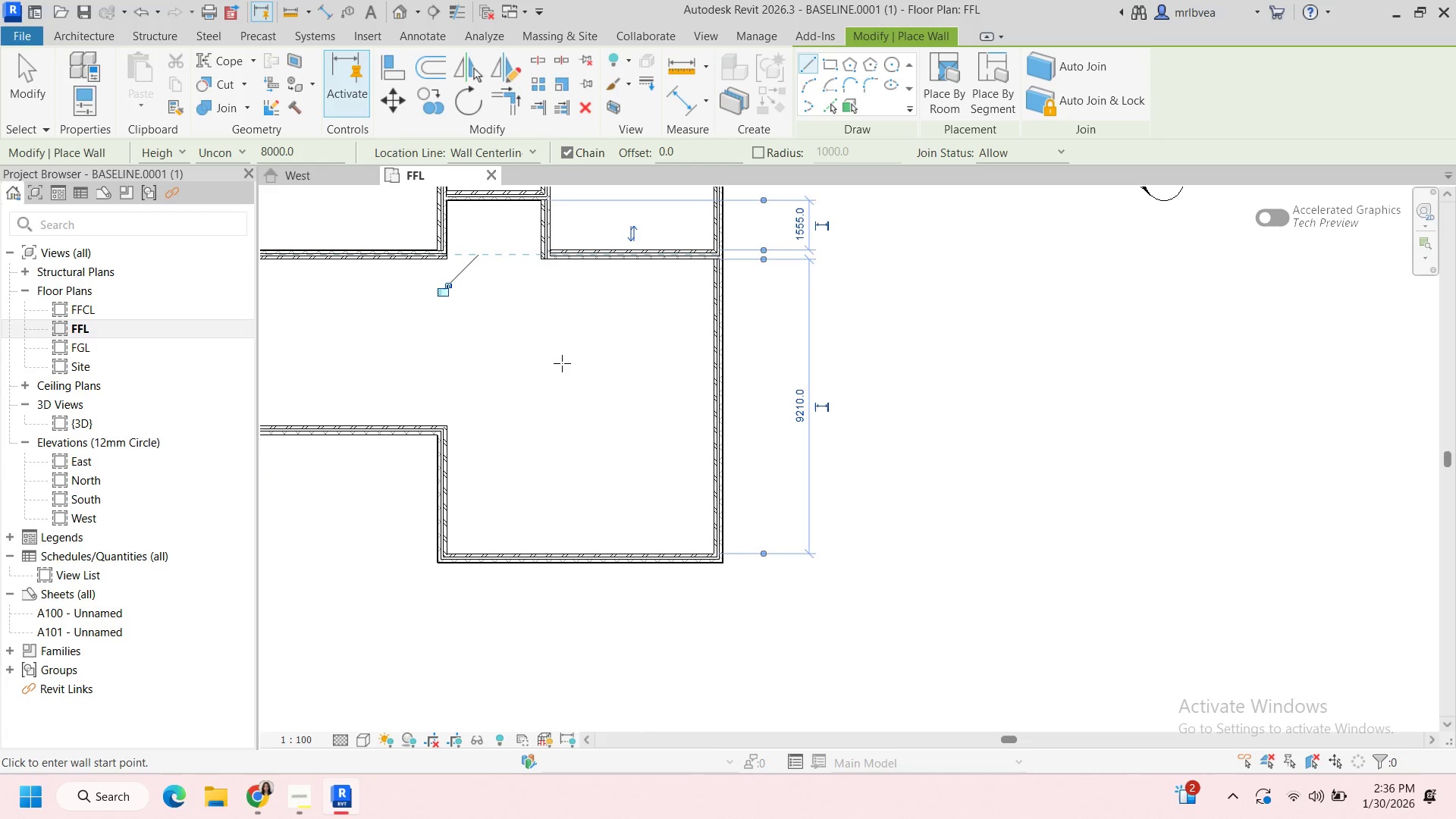 
key(Escape)
 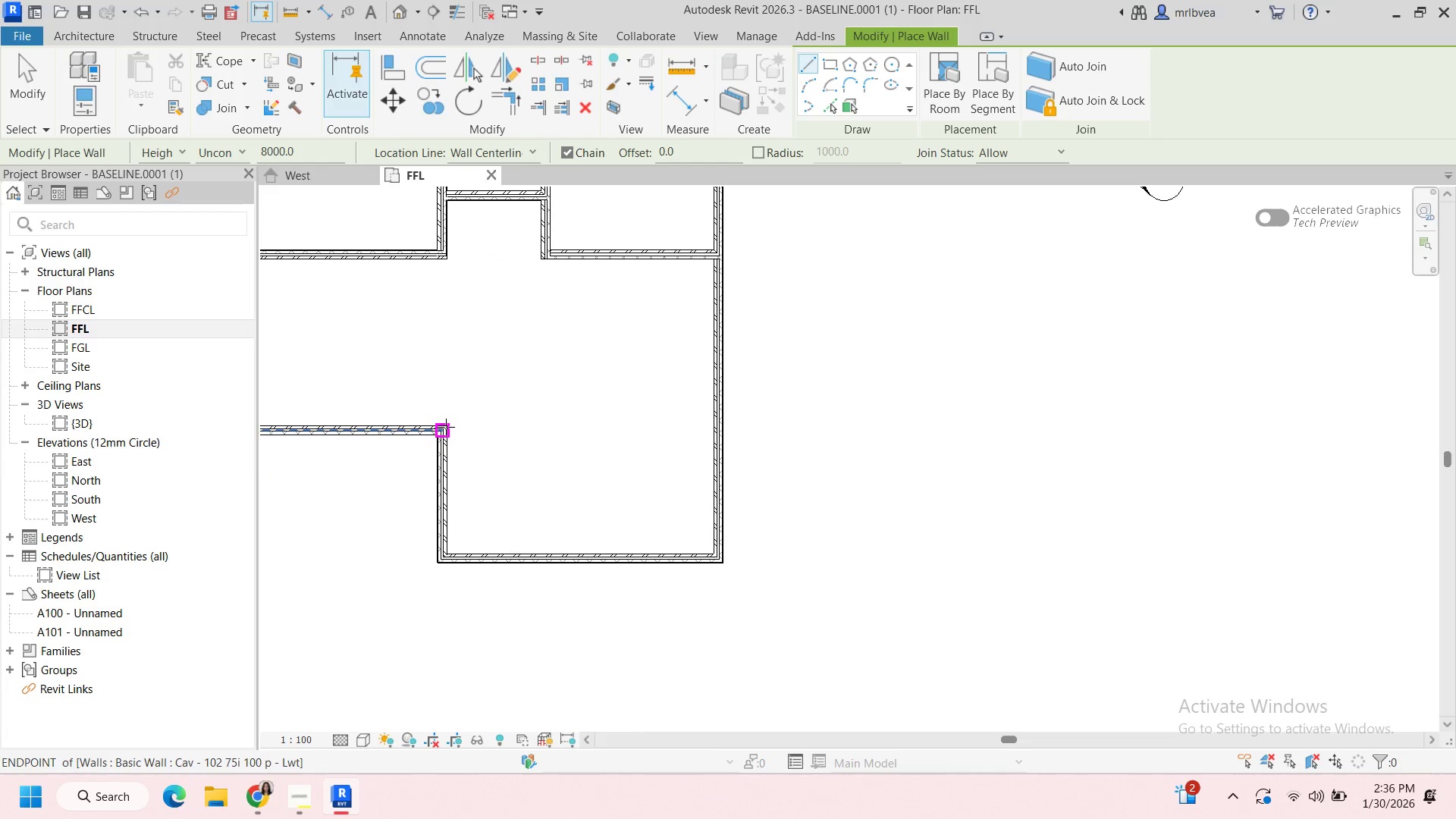 
left_click([443, 428])
 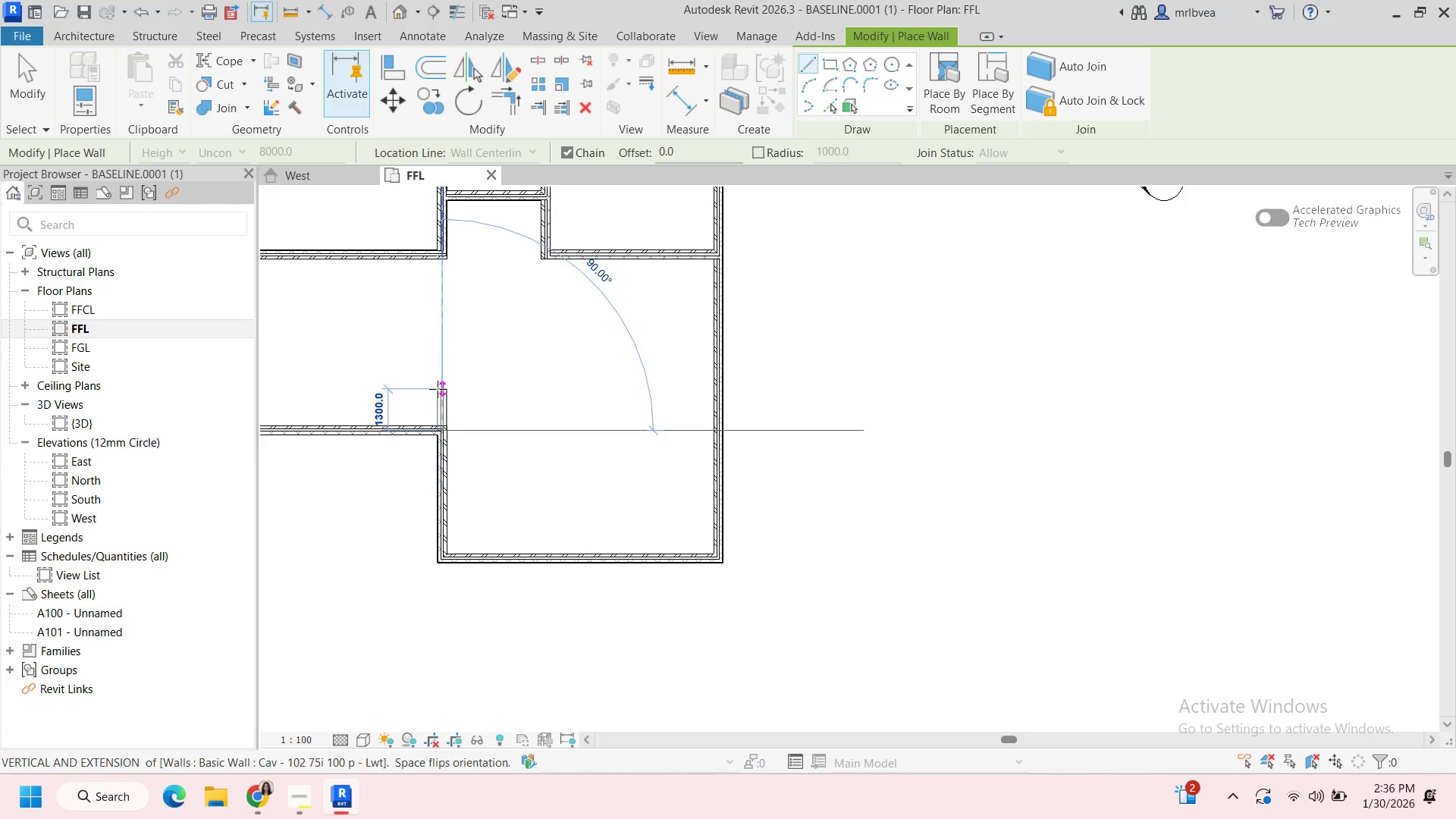 
left_click([438, 389])
 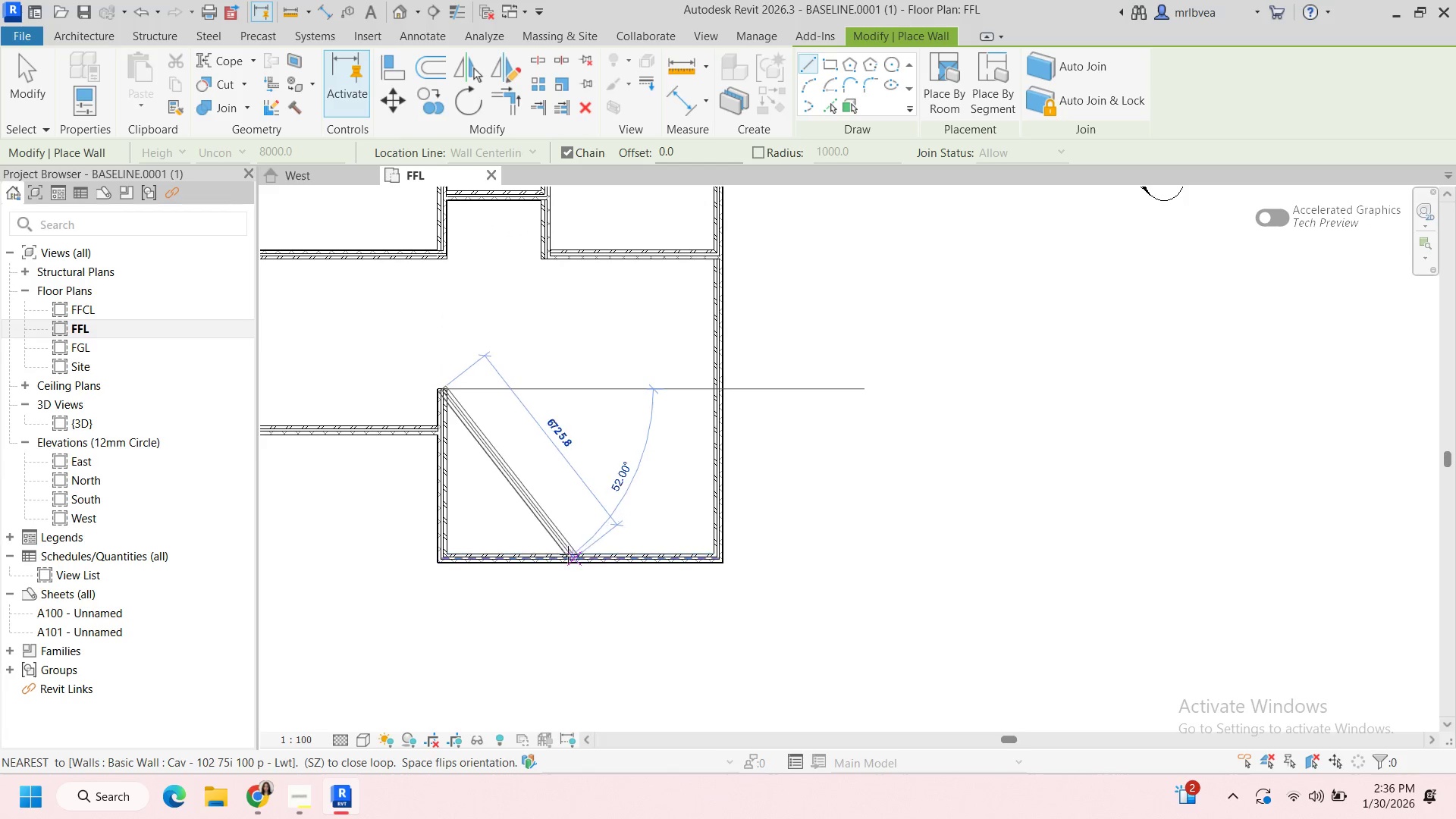 
key(Escape)
 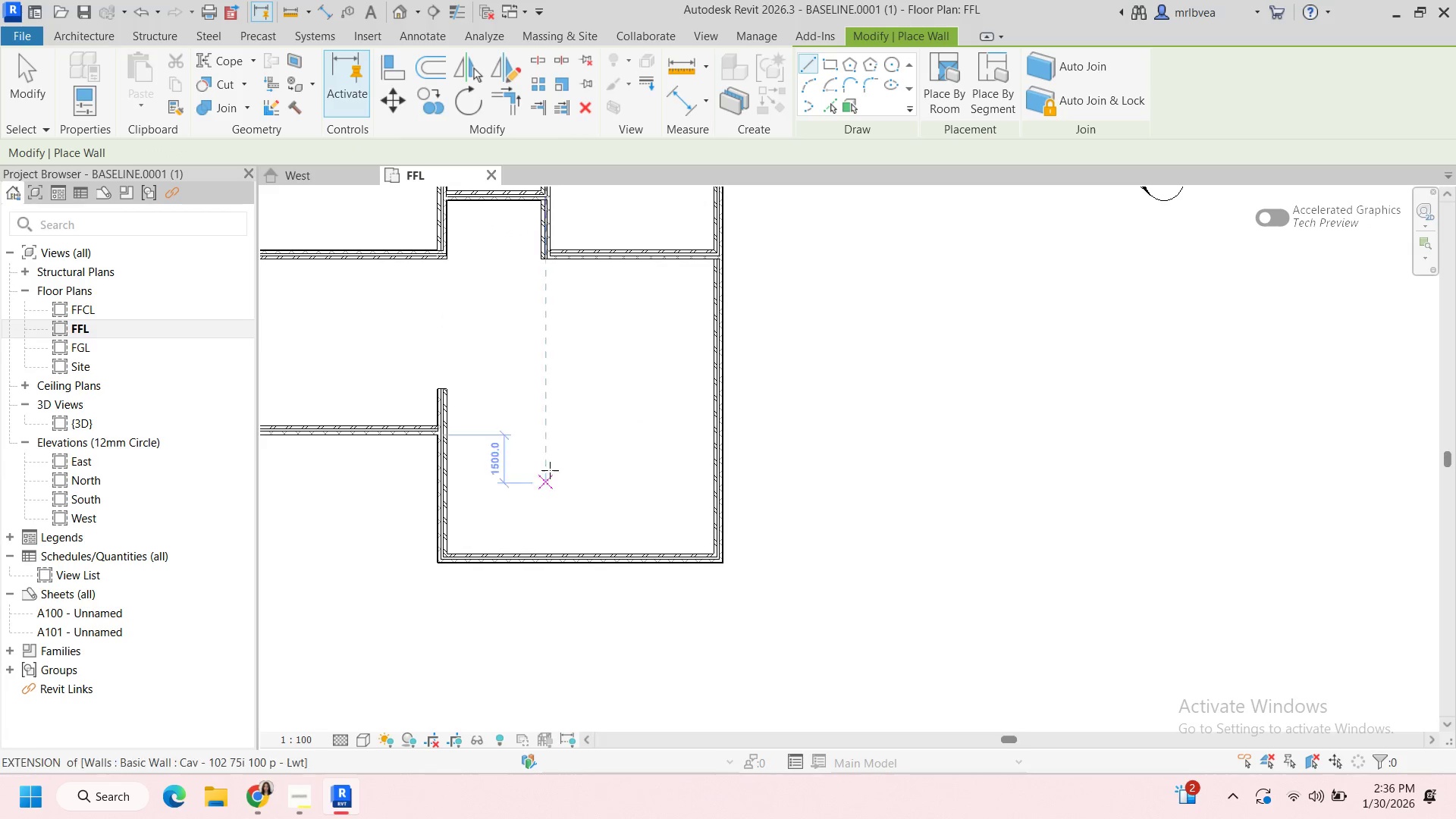 
scroll: coordinate [560, 438], scroll_direction: down, amount: 2.0
 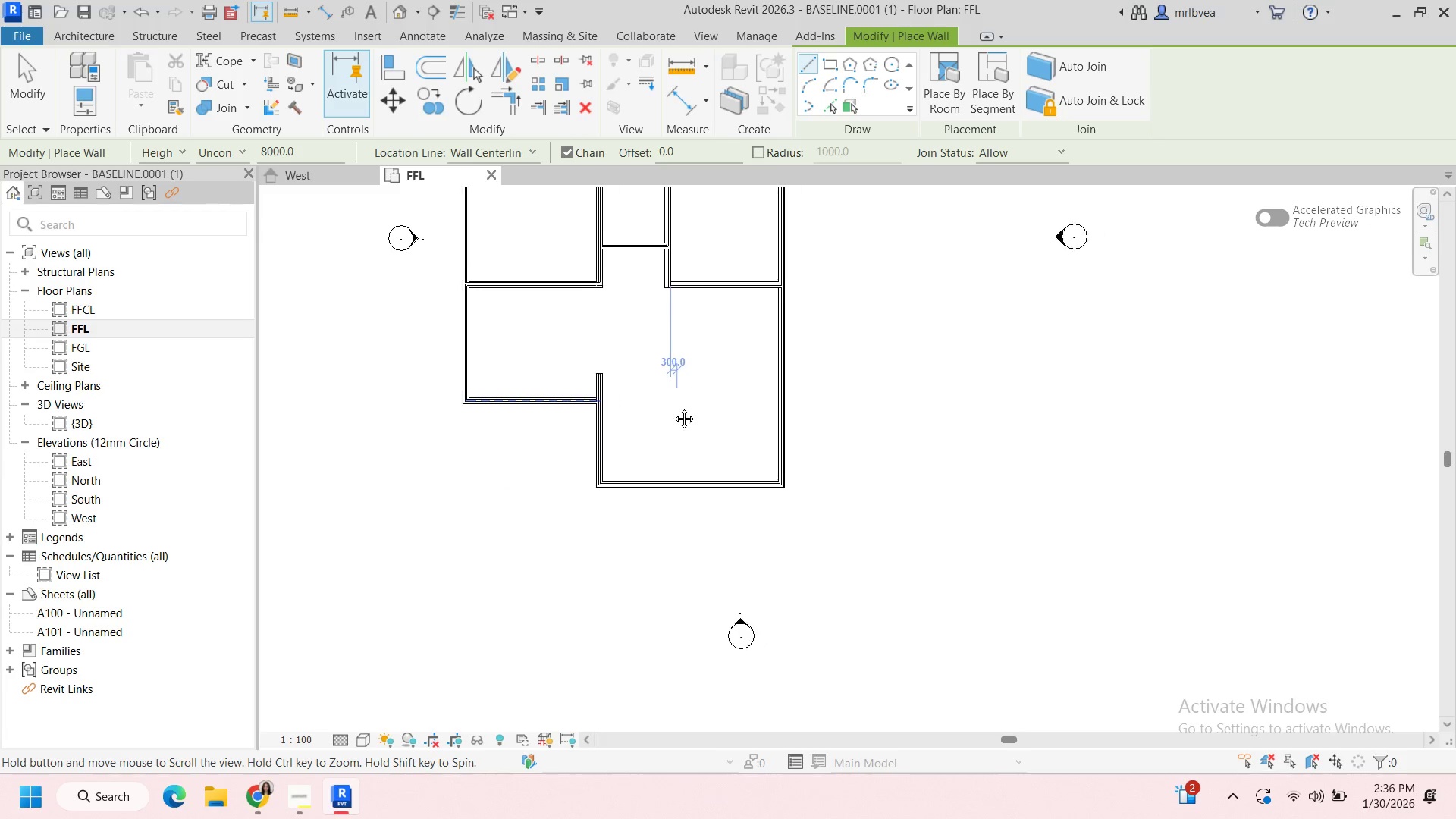 
key(Escape)
 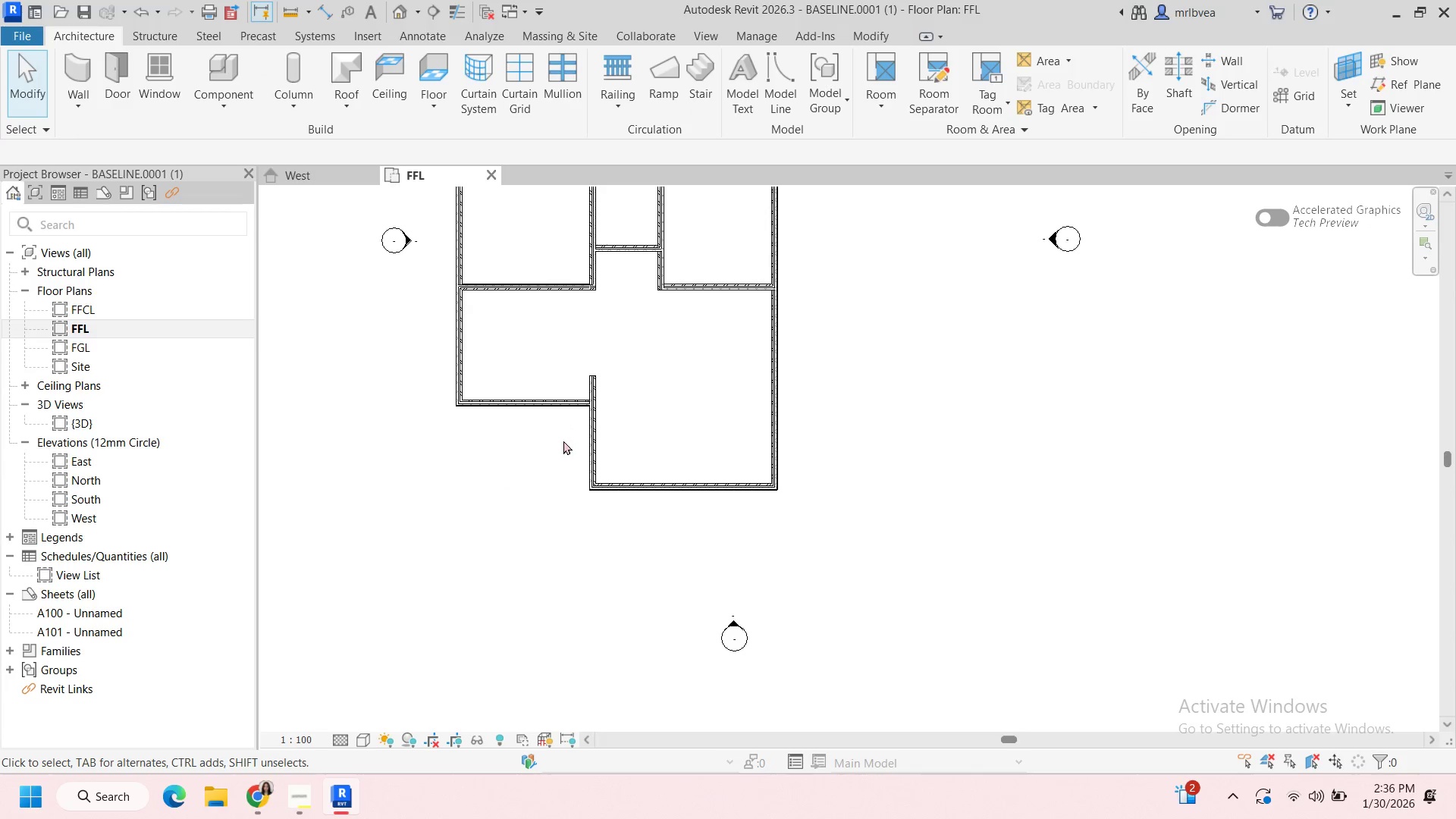 
key(Escape)
 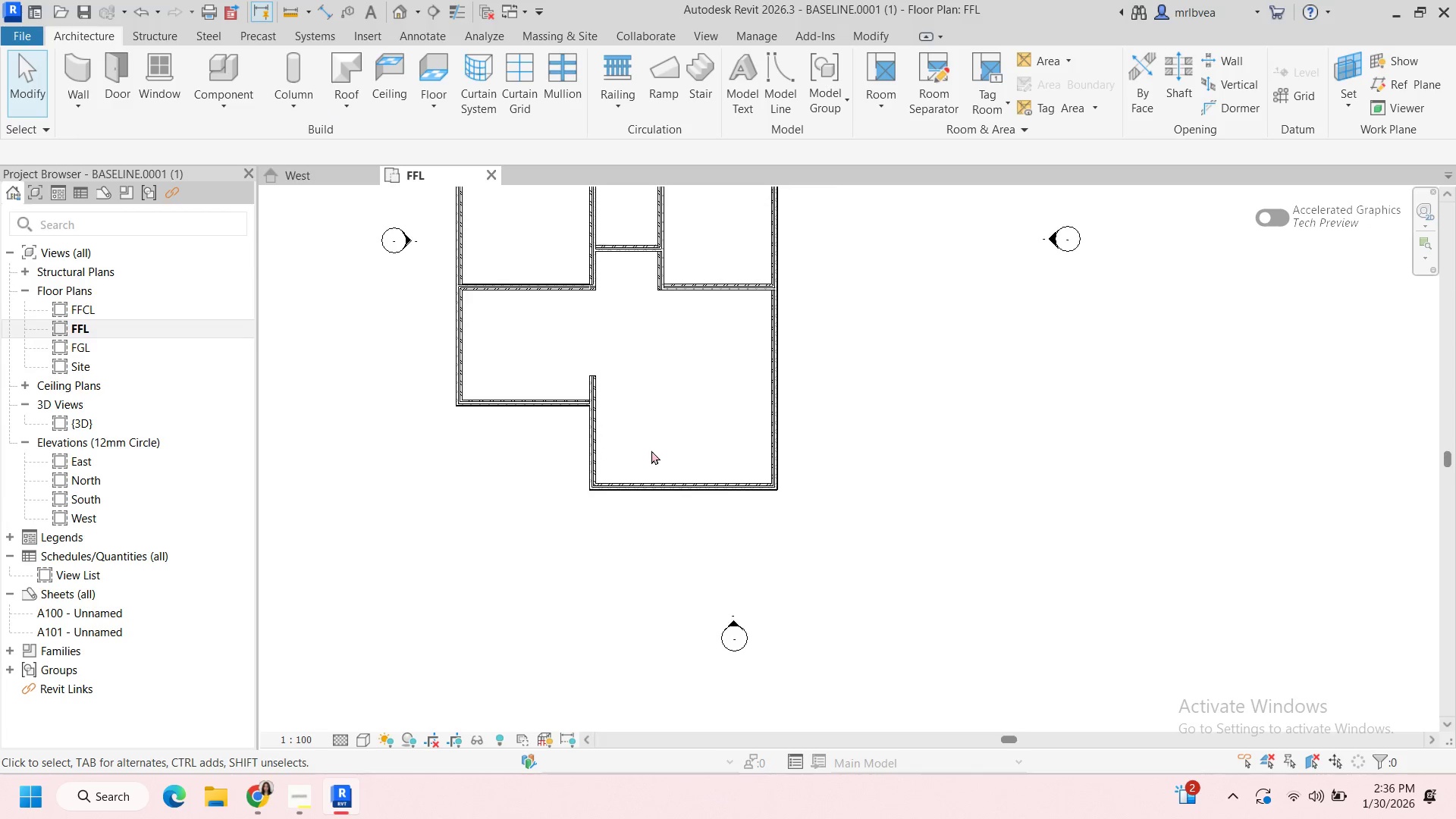 
scroll: coordinate [653, 450], scroll_direction: up, amount: 3.0
 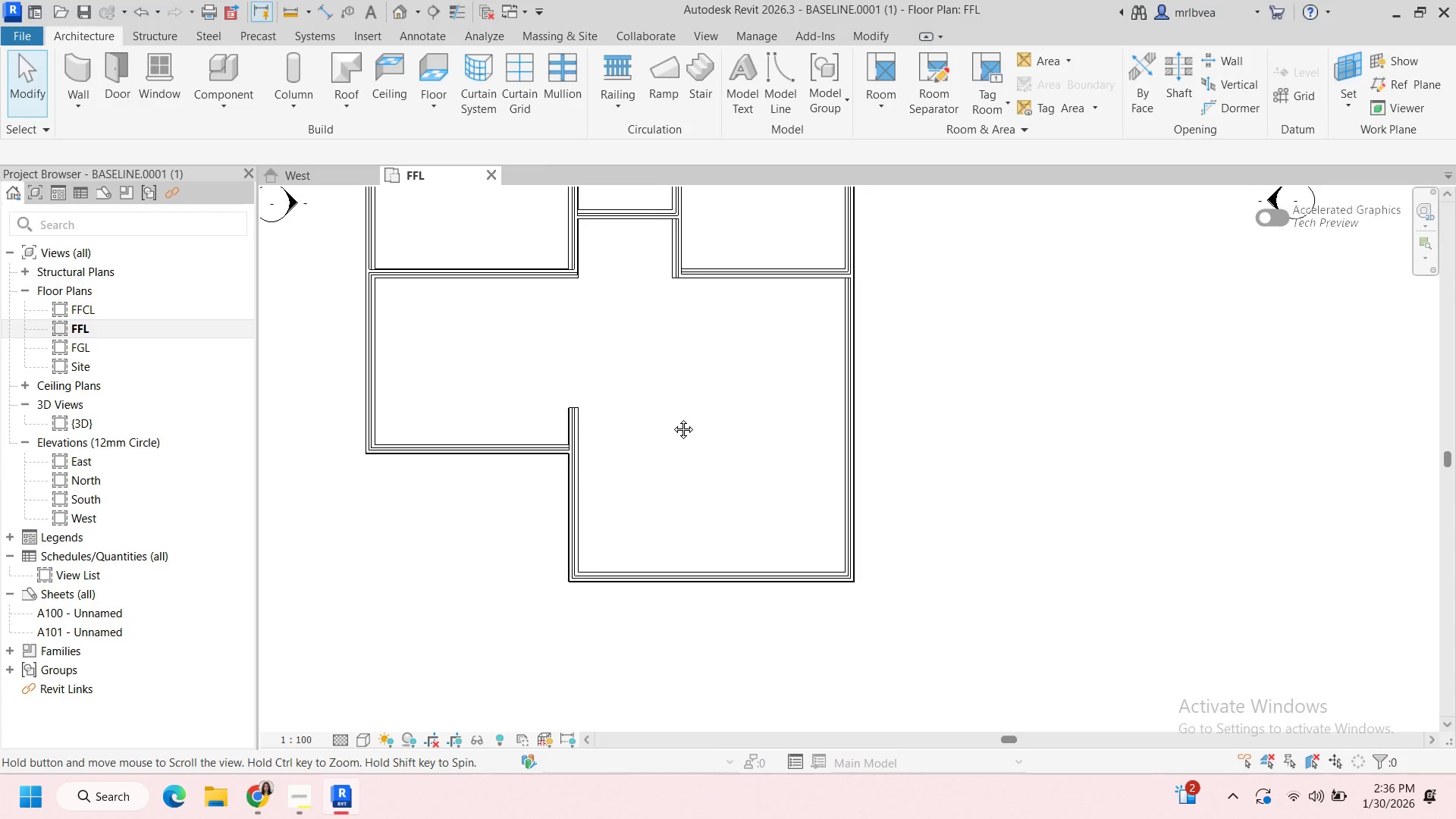 
scroll: coordinate [626, 501], scroll_direction: down, amount: 2.0
 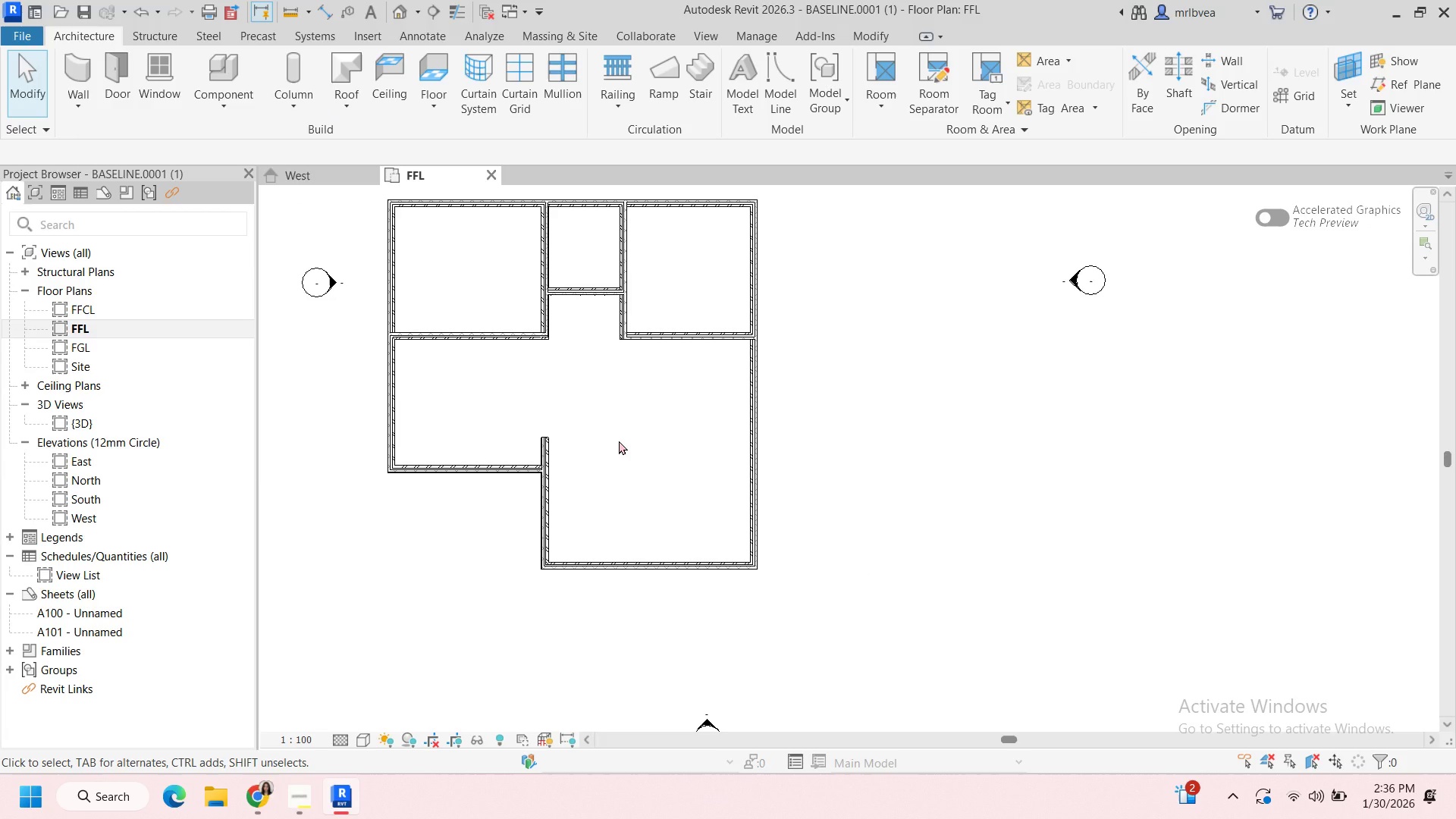 
scroll: coordinate [619, 441], scroll_direction: up, amount: 1.0
 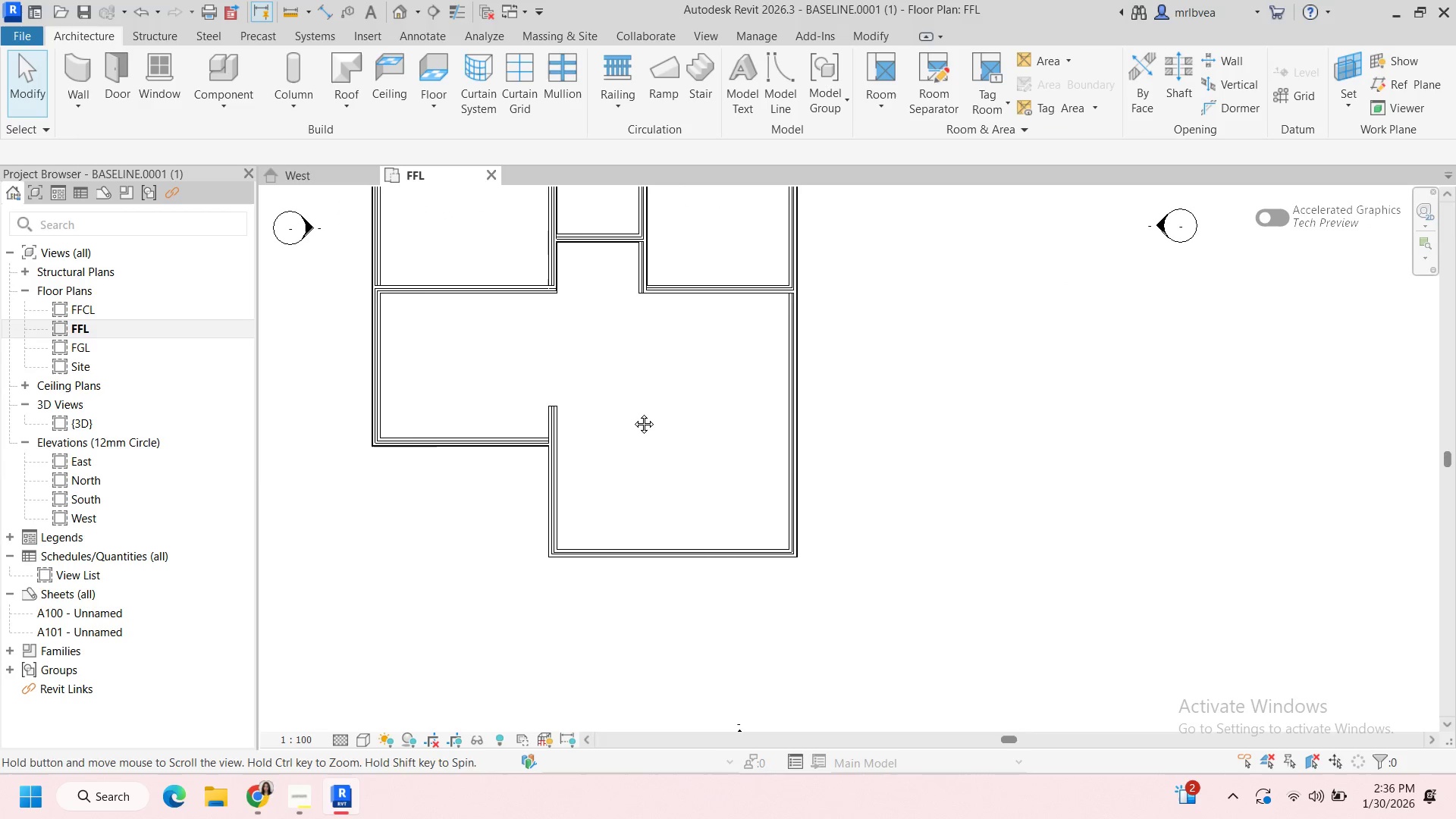 
scroll: coordinate [632, 413], scroll_direction: down, amount: 1.0
 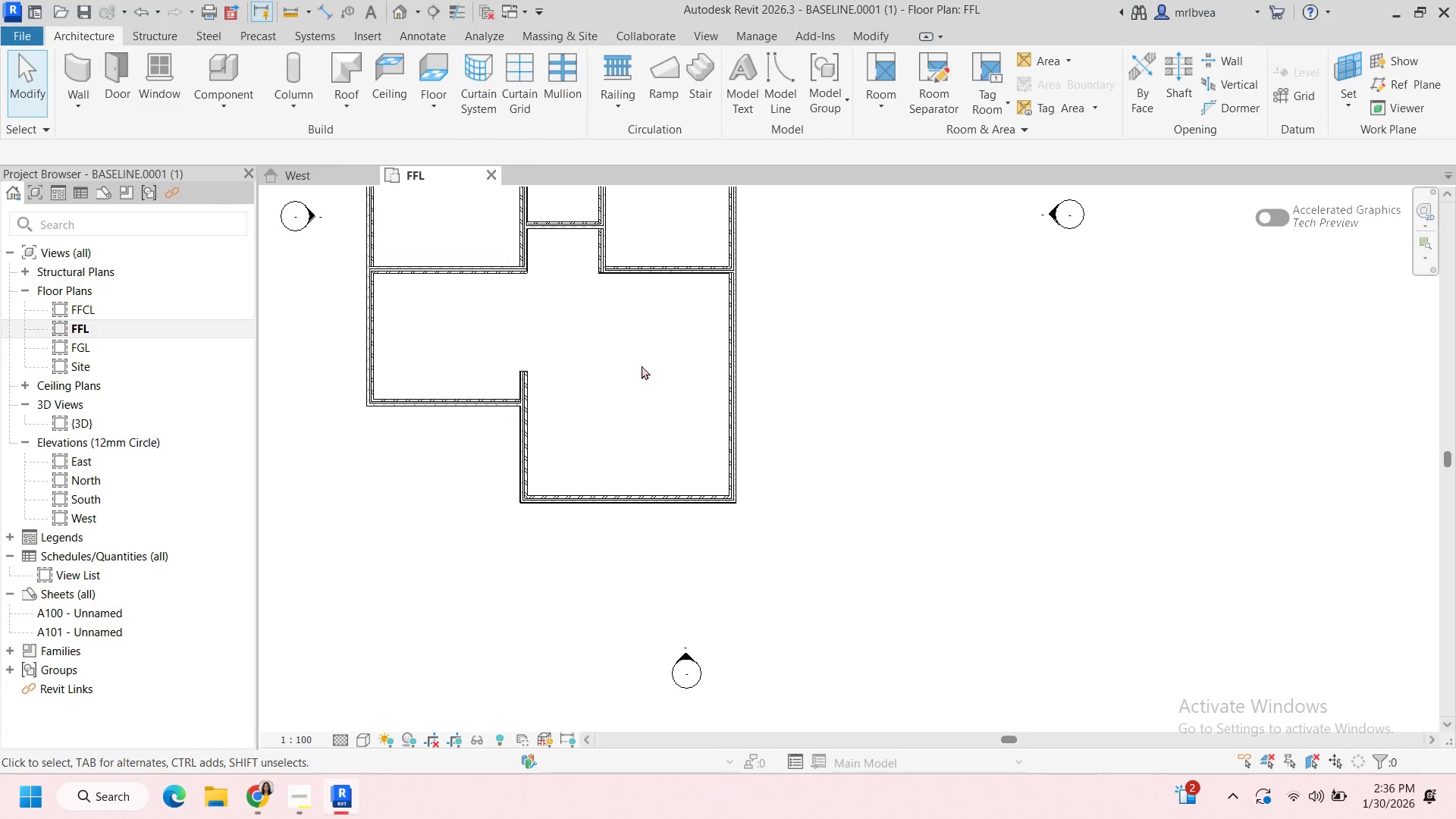 
scroll: coordinate [709, 382], scroll_direction: up, amount: 1.0
 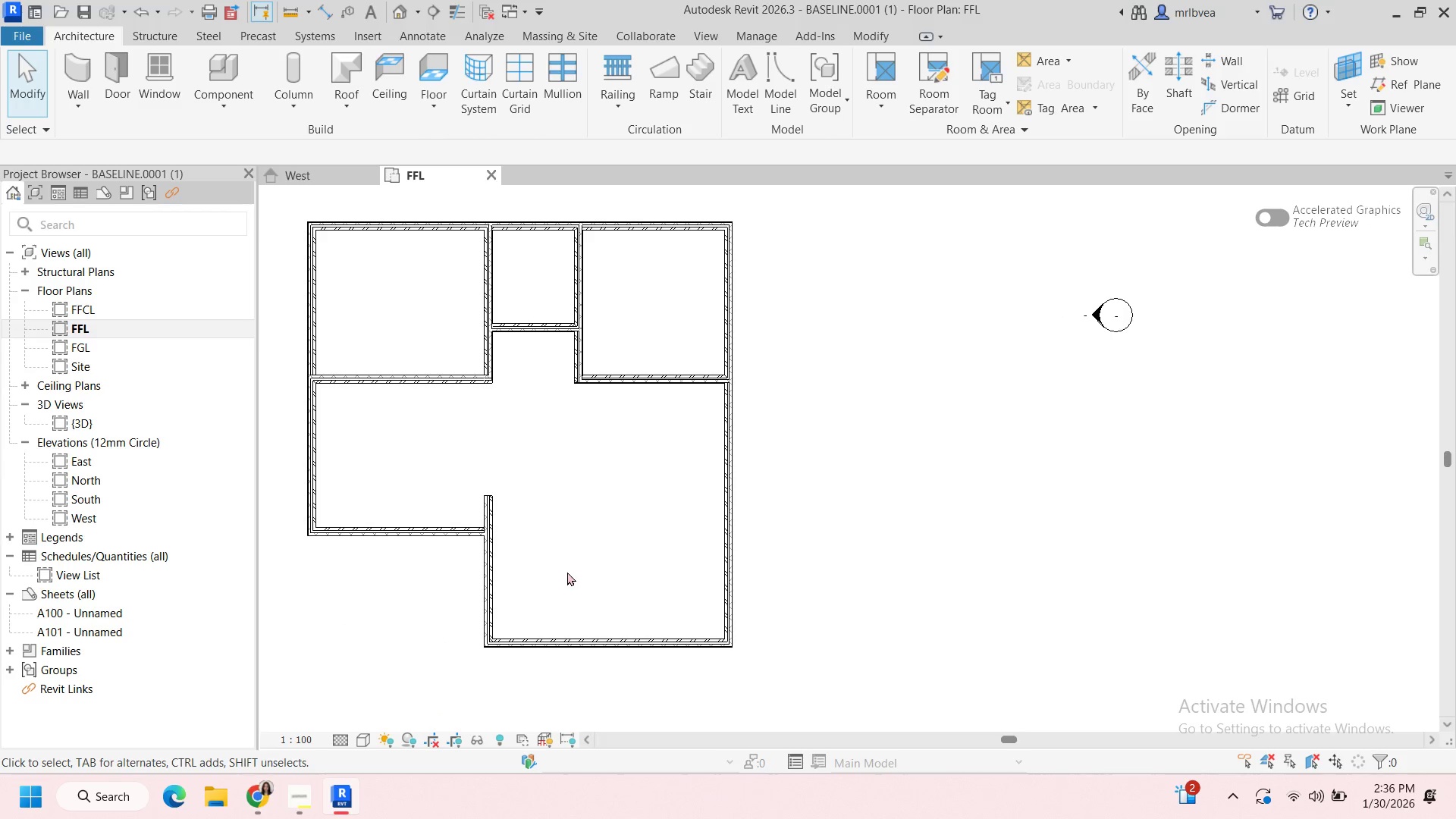 
left_click([109, 71])
 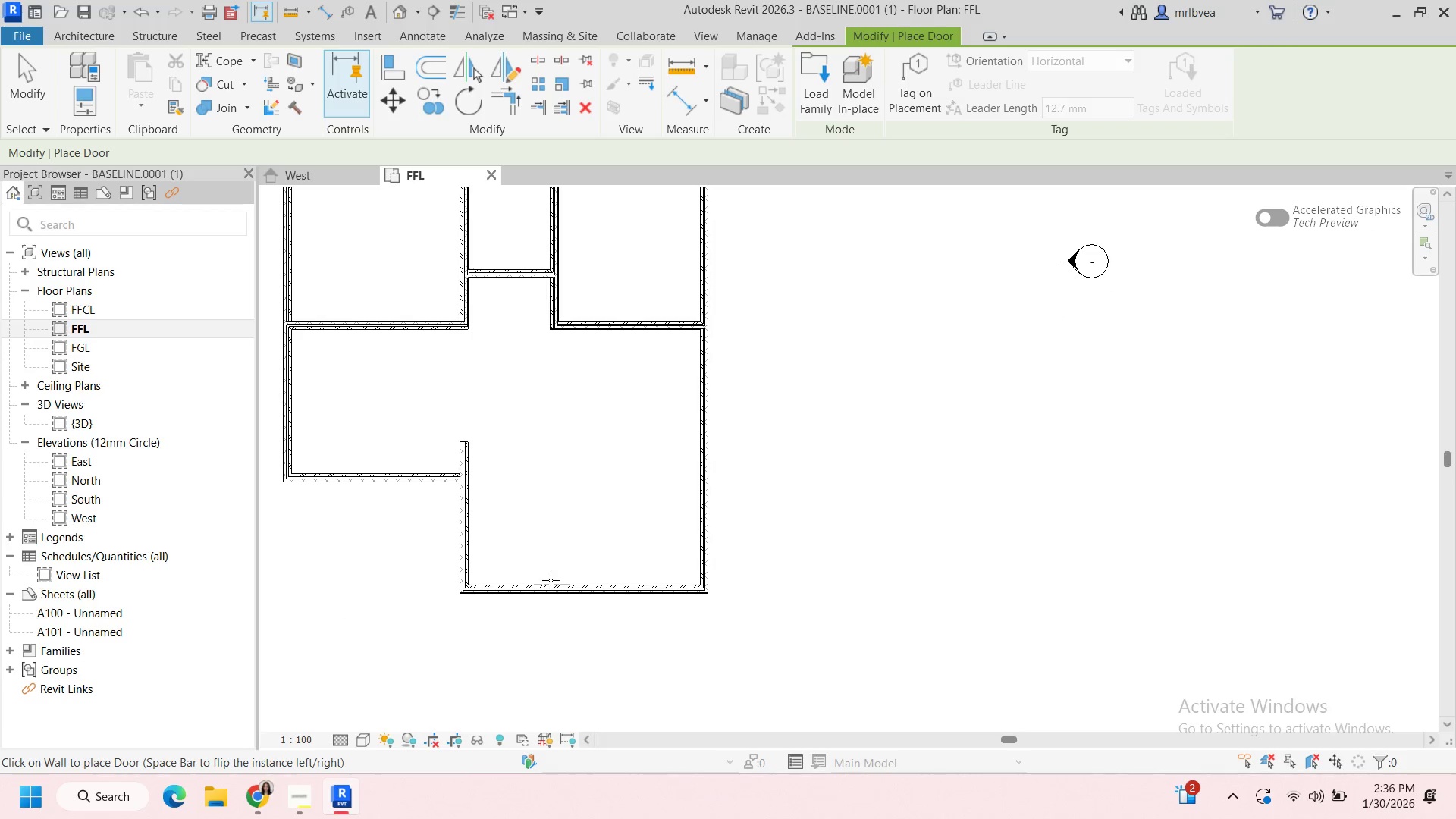 
mouse_move([548, 594])
 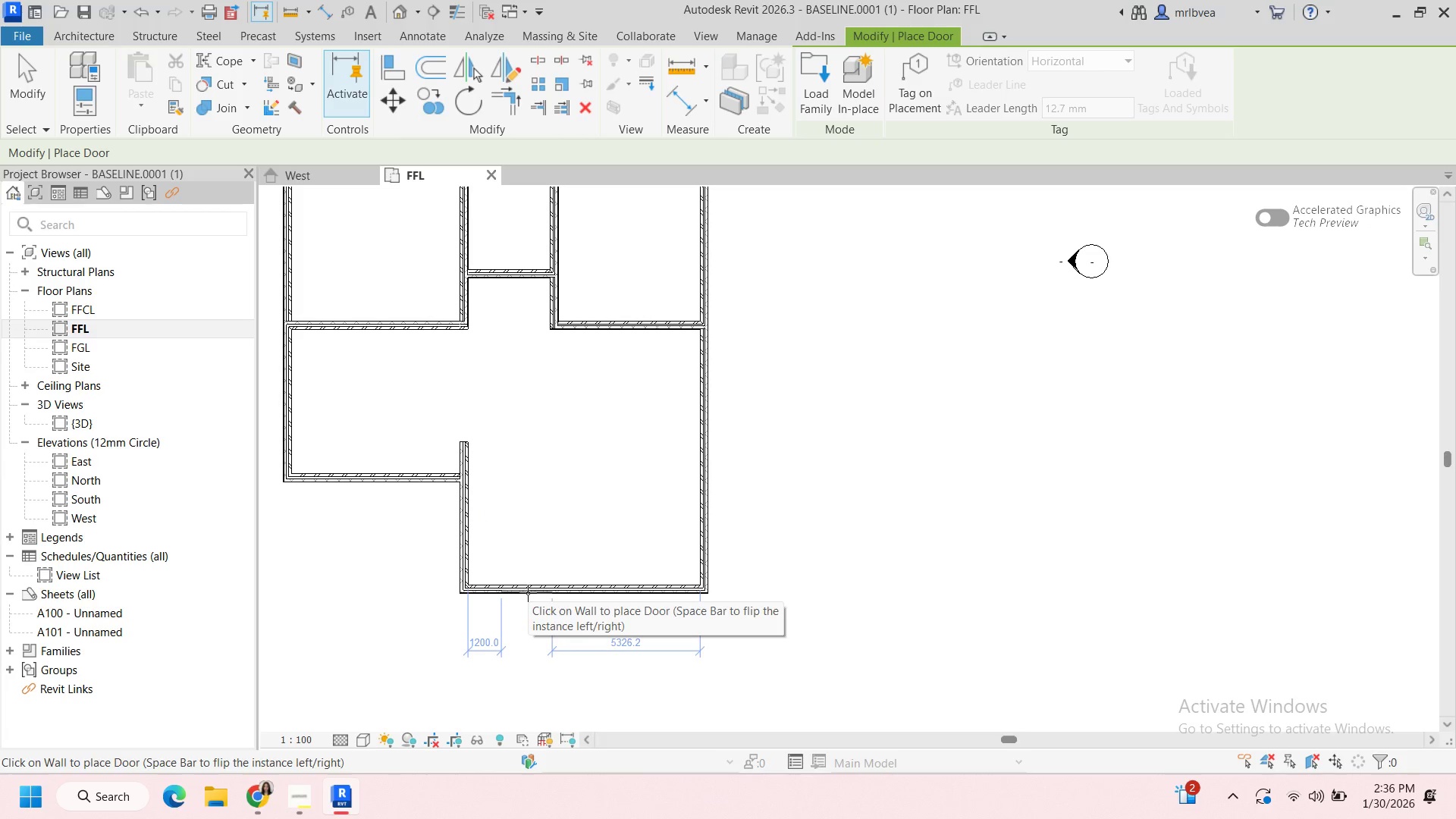 
key(Escape)
 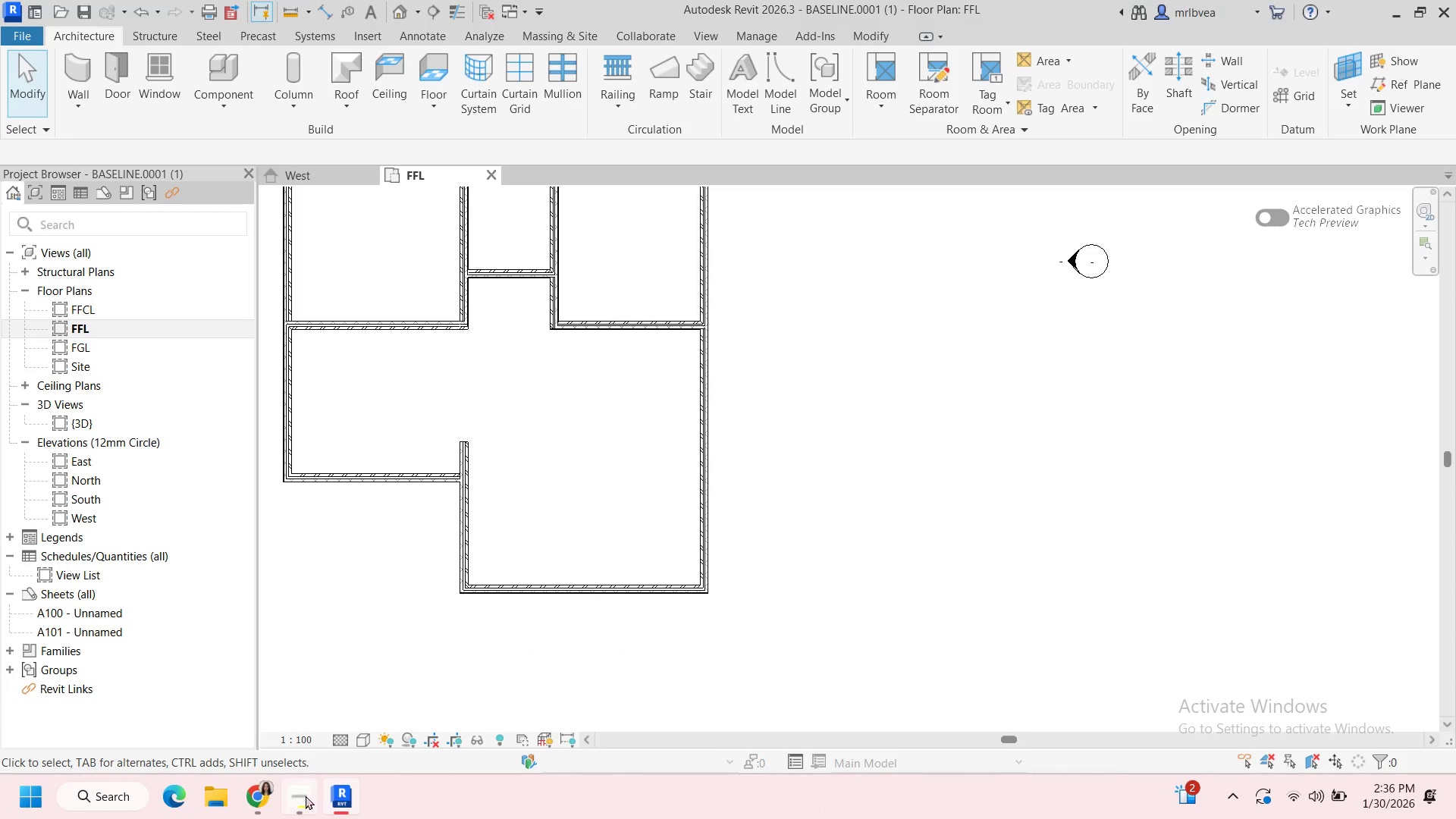 
left_click([256, 796])
 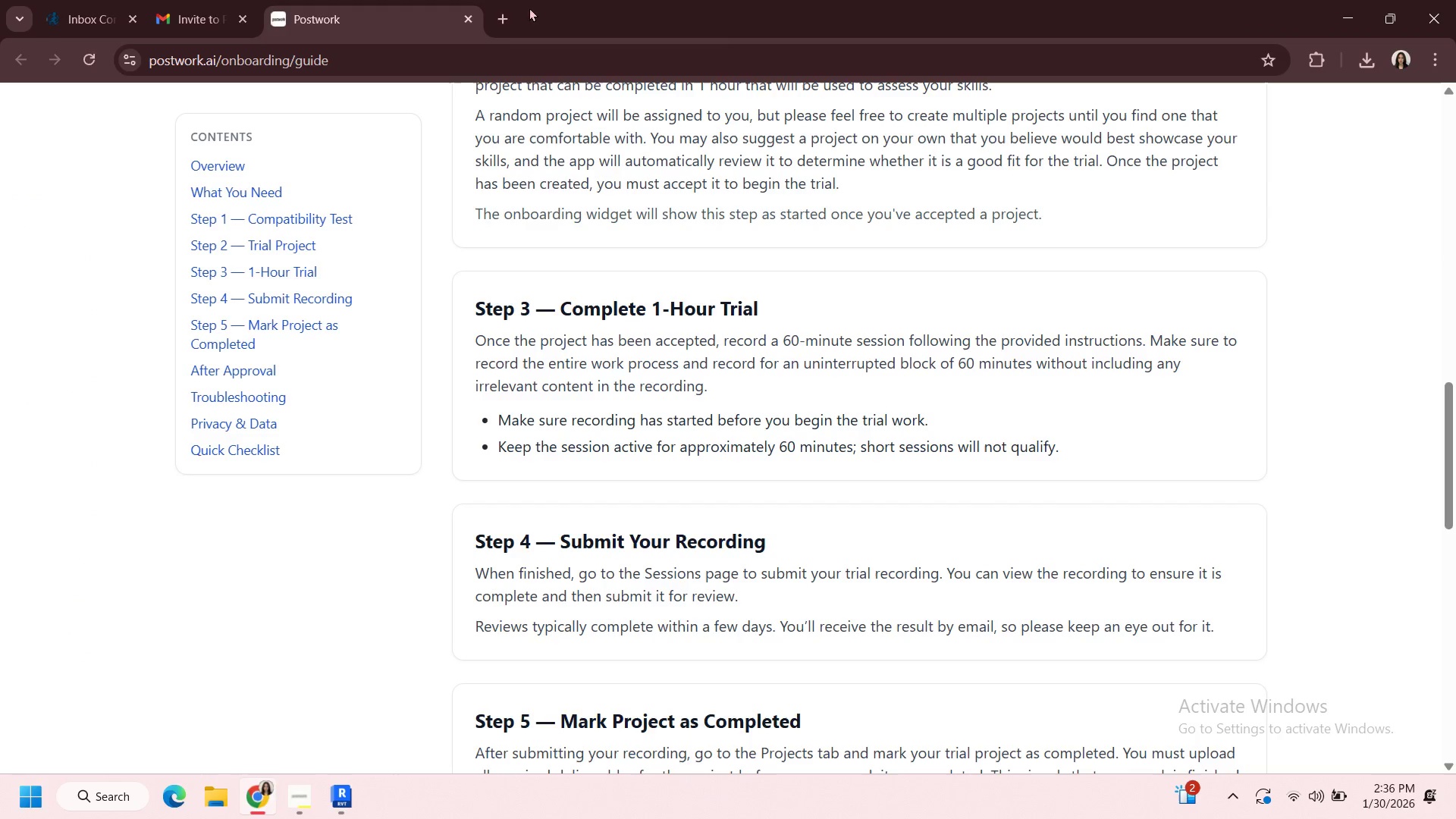 
left_click([499, 17])